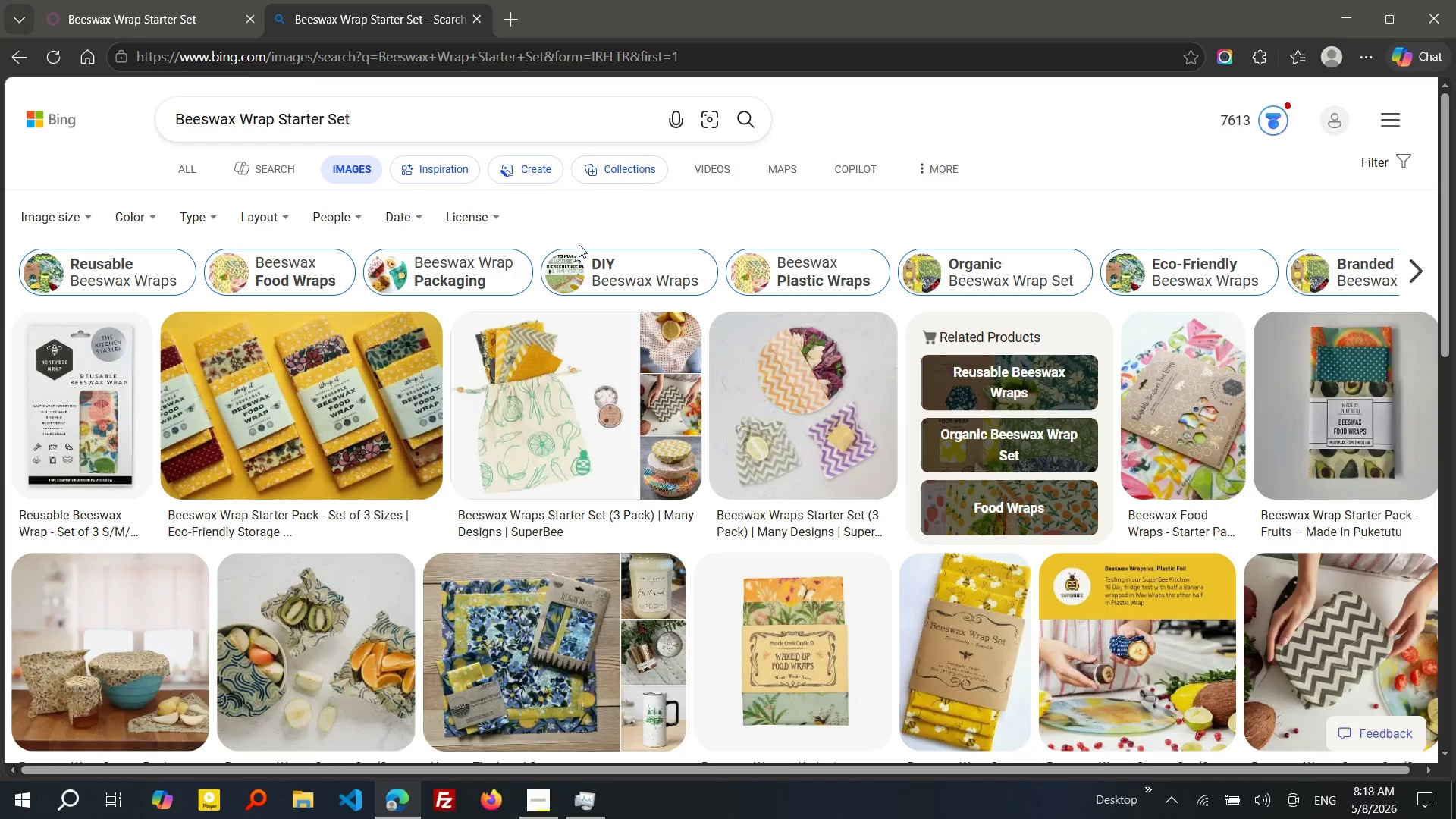 
left_click([472, 212])
 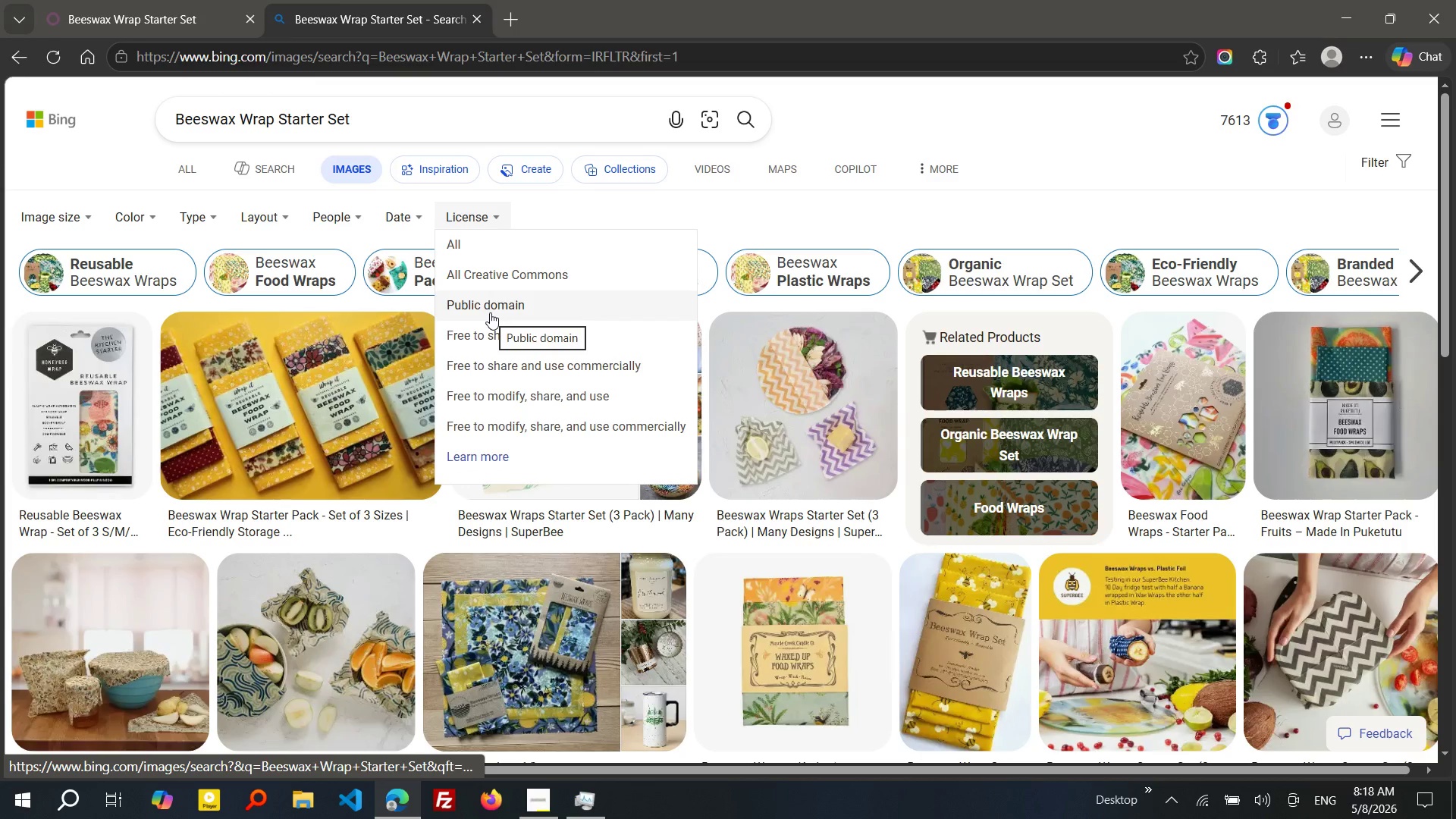 
left_click([490, 312])
 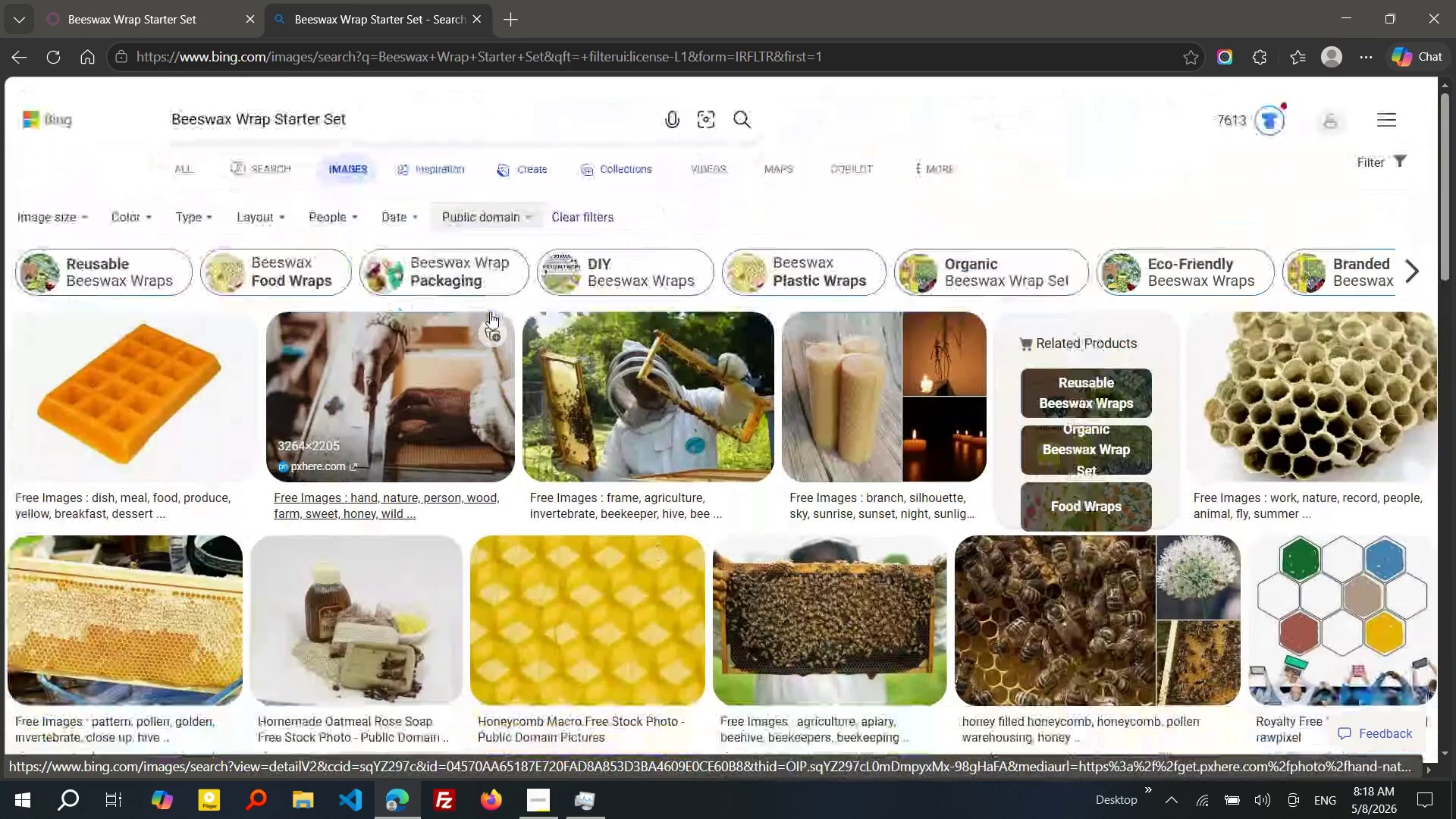 
wait(40.84)
 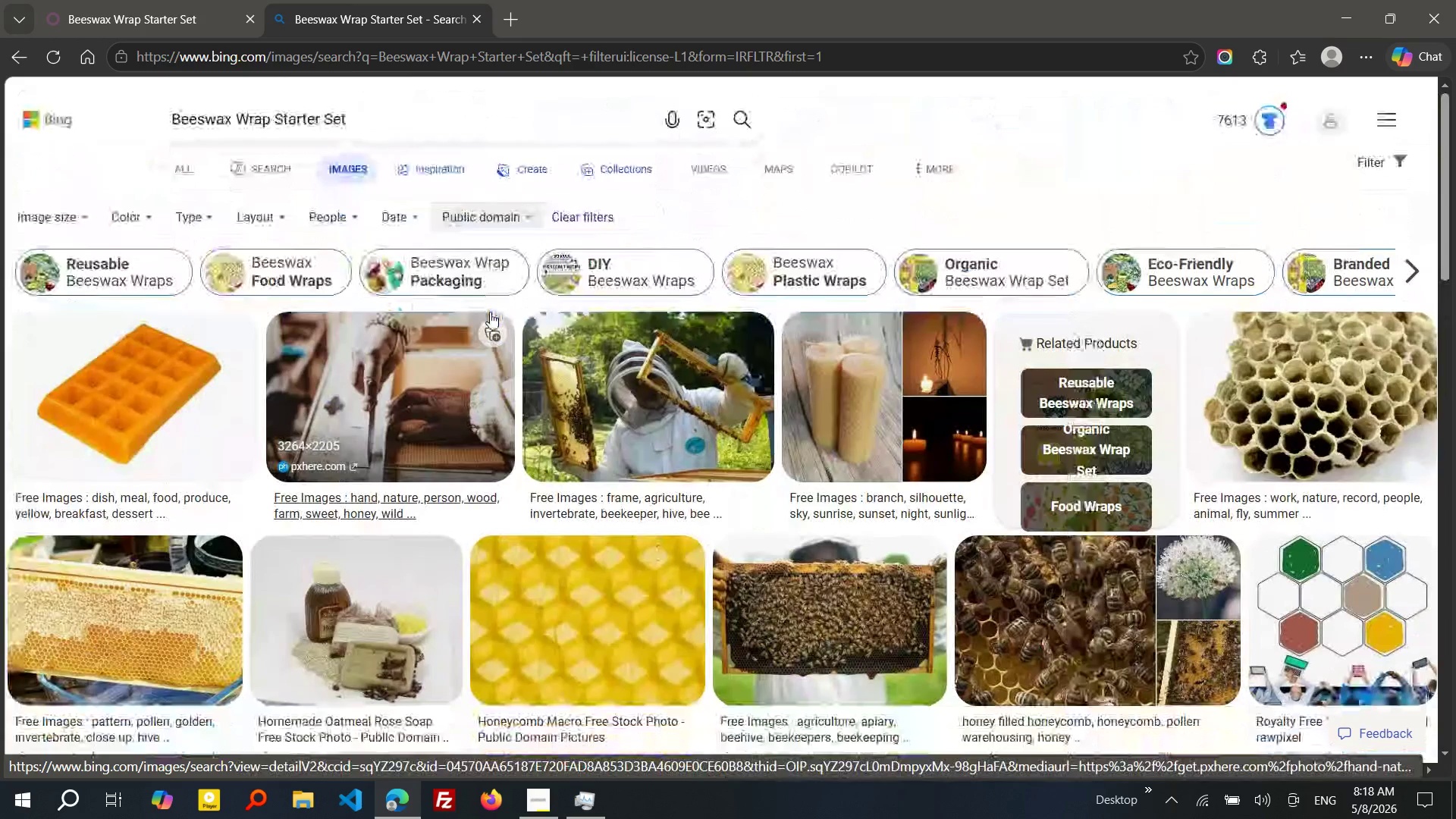 
left_click([437, 268])
 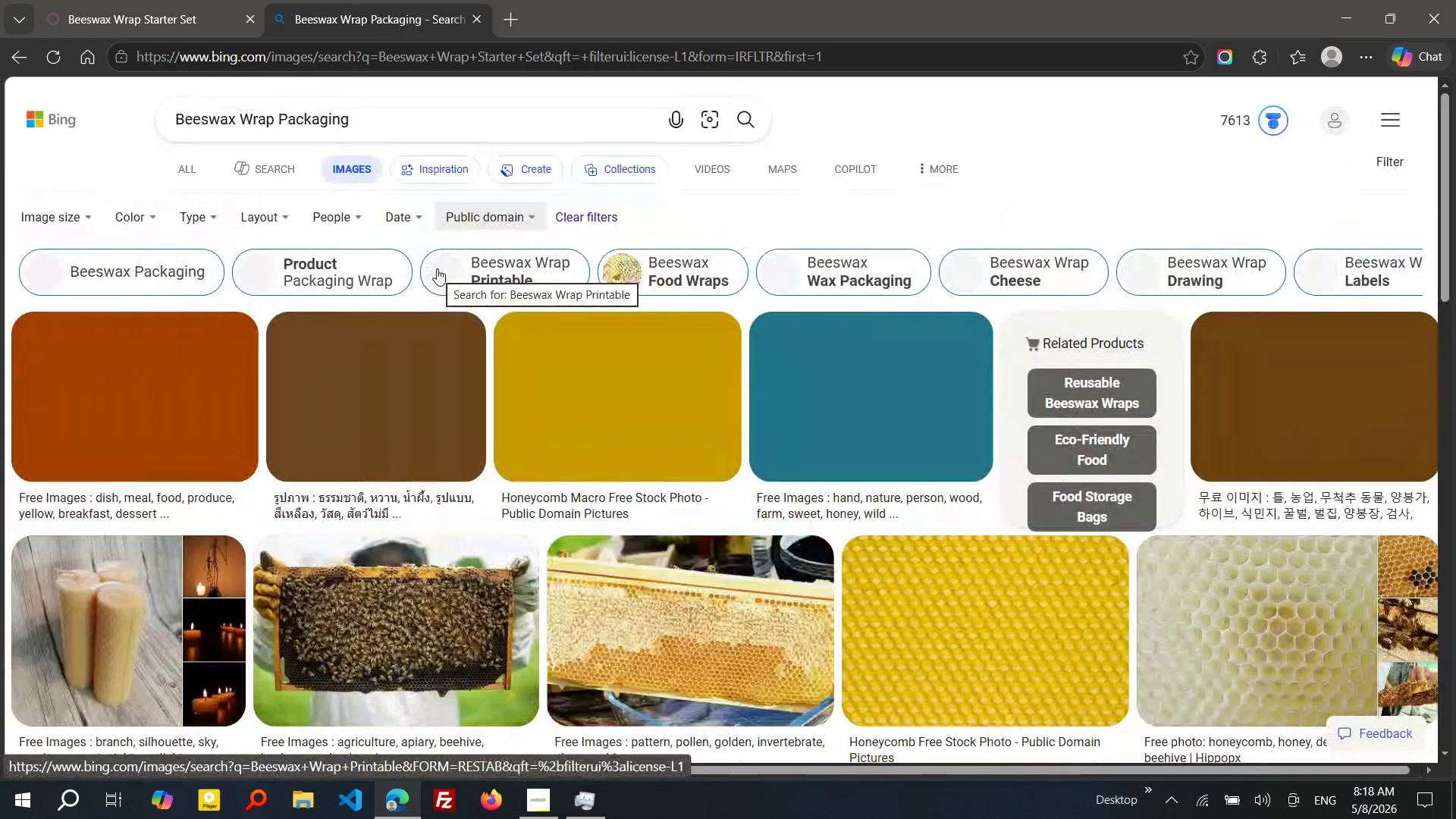 
wait(10.73)
 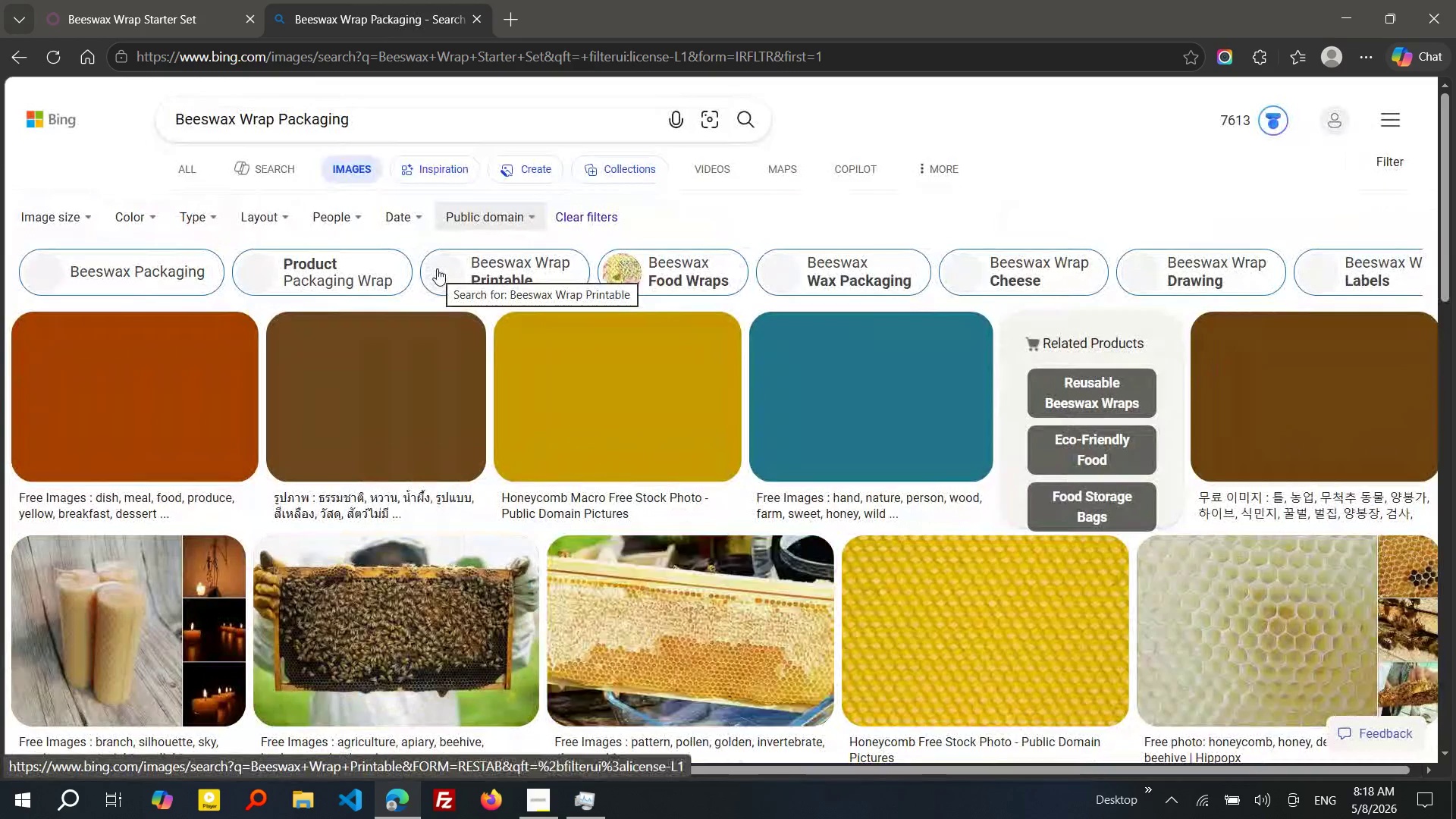 
left_click([541, 223])
 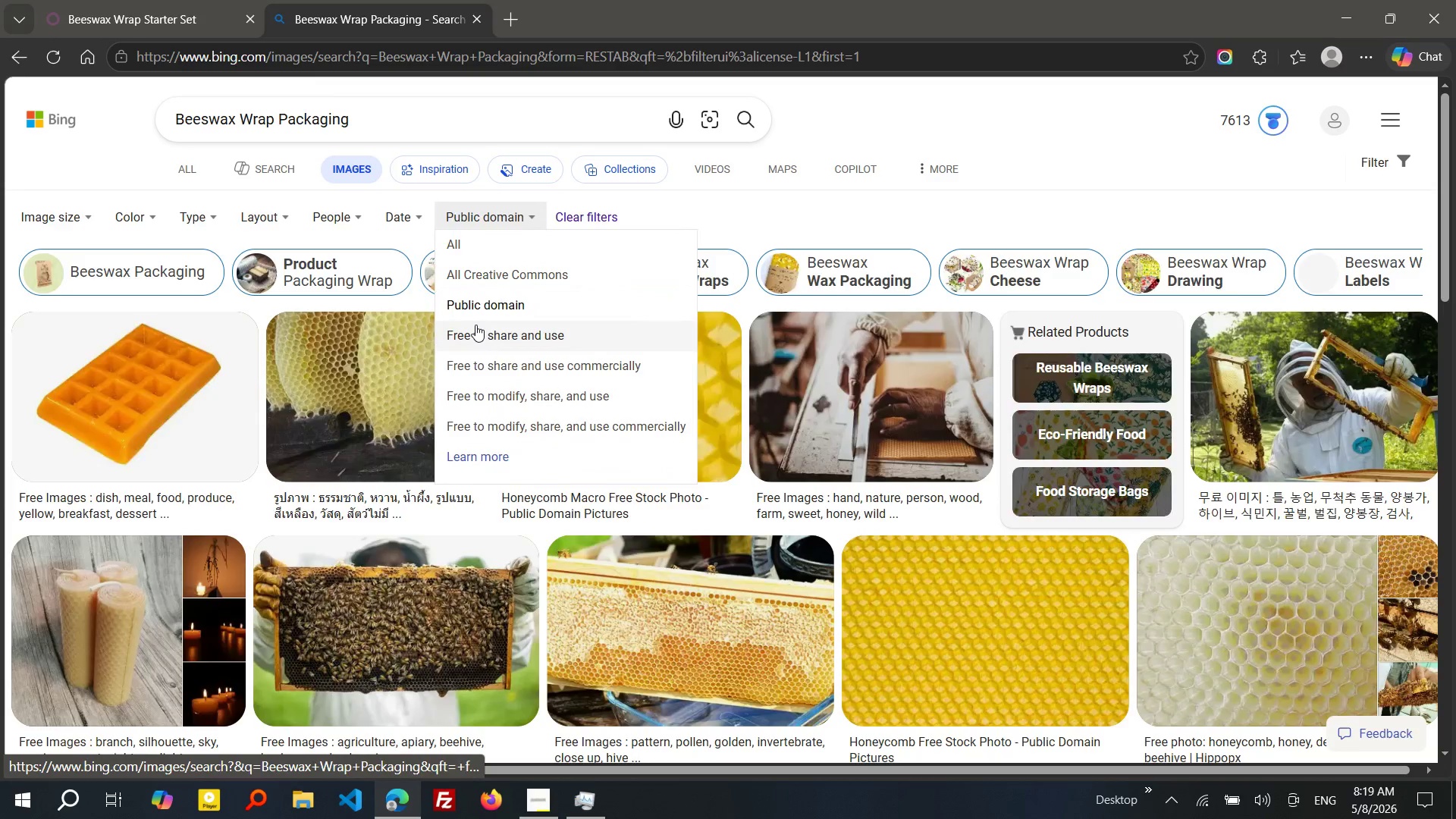 
left_click([475, 325])
 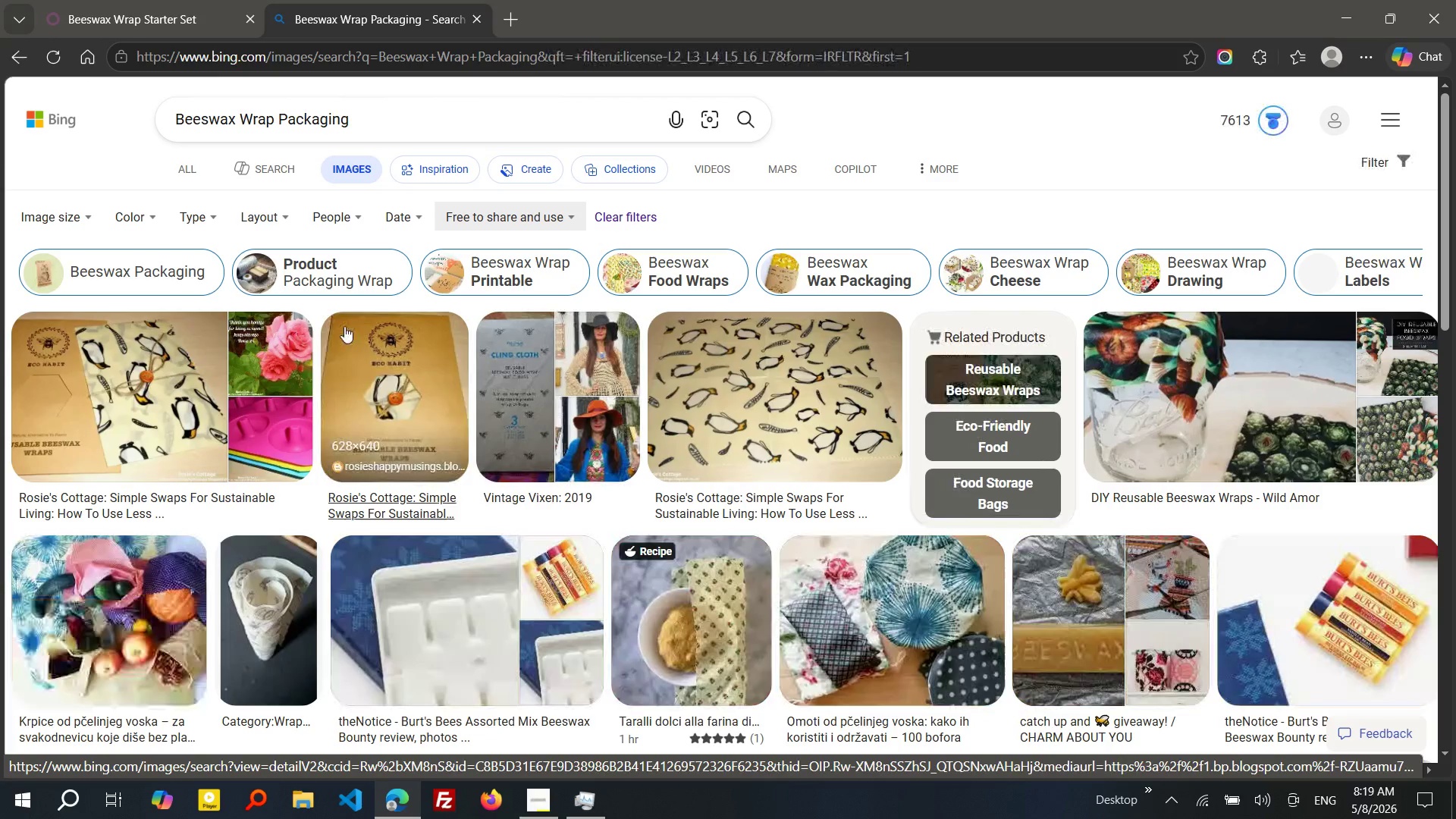 
wait(10.44)
 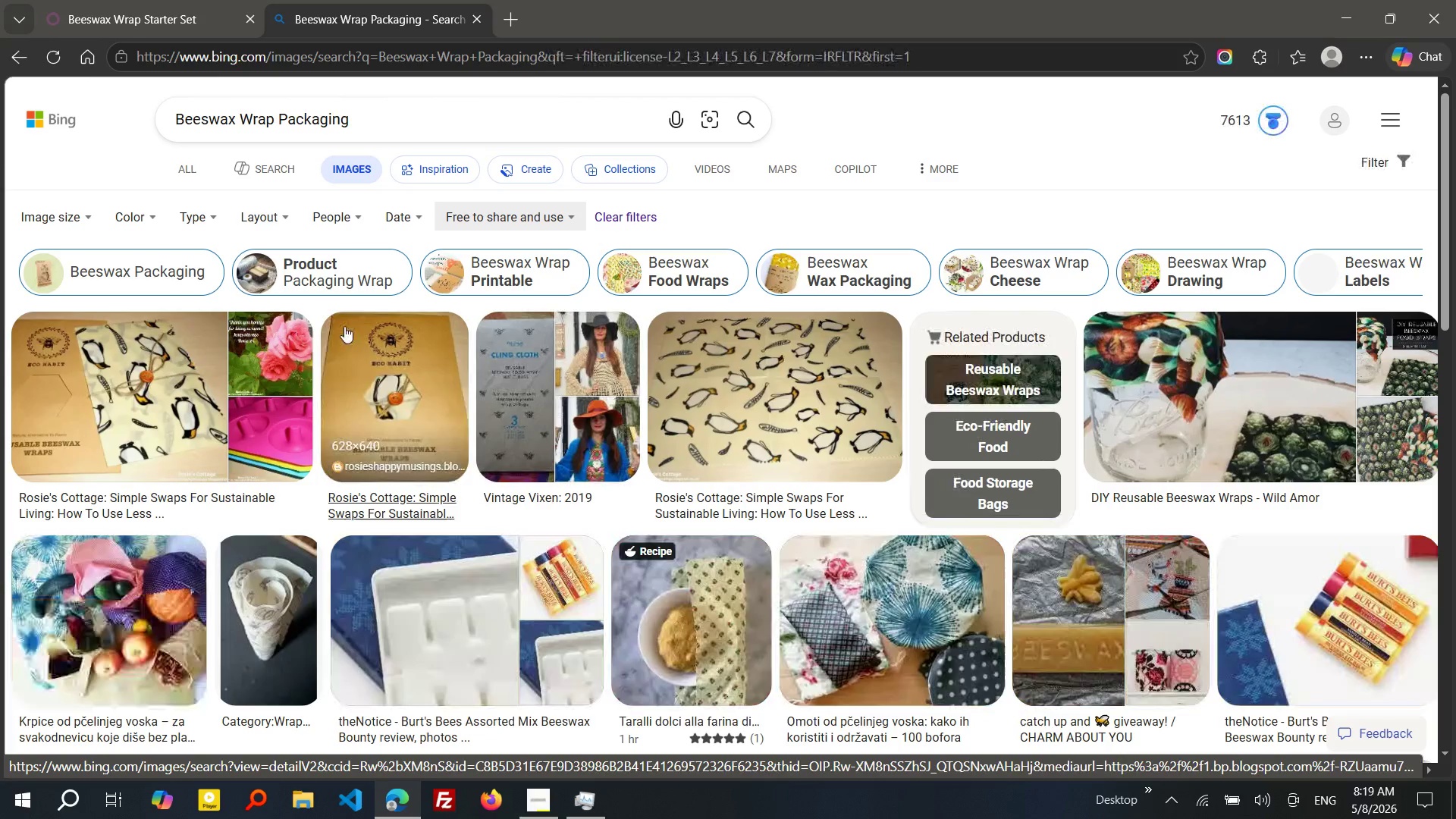 
right_click([149, 386])
 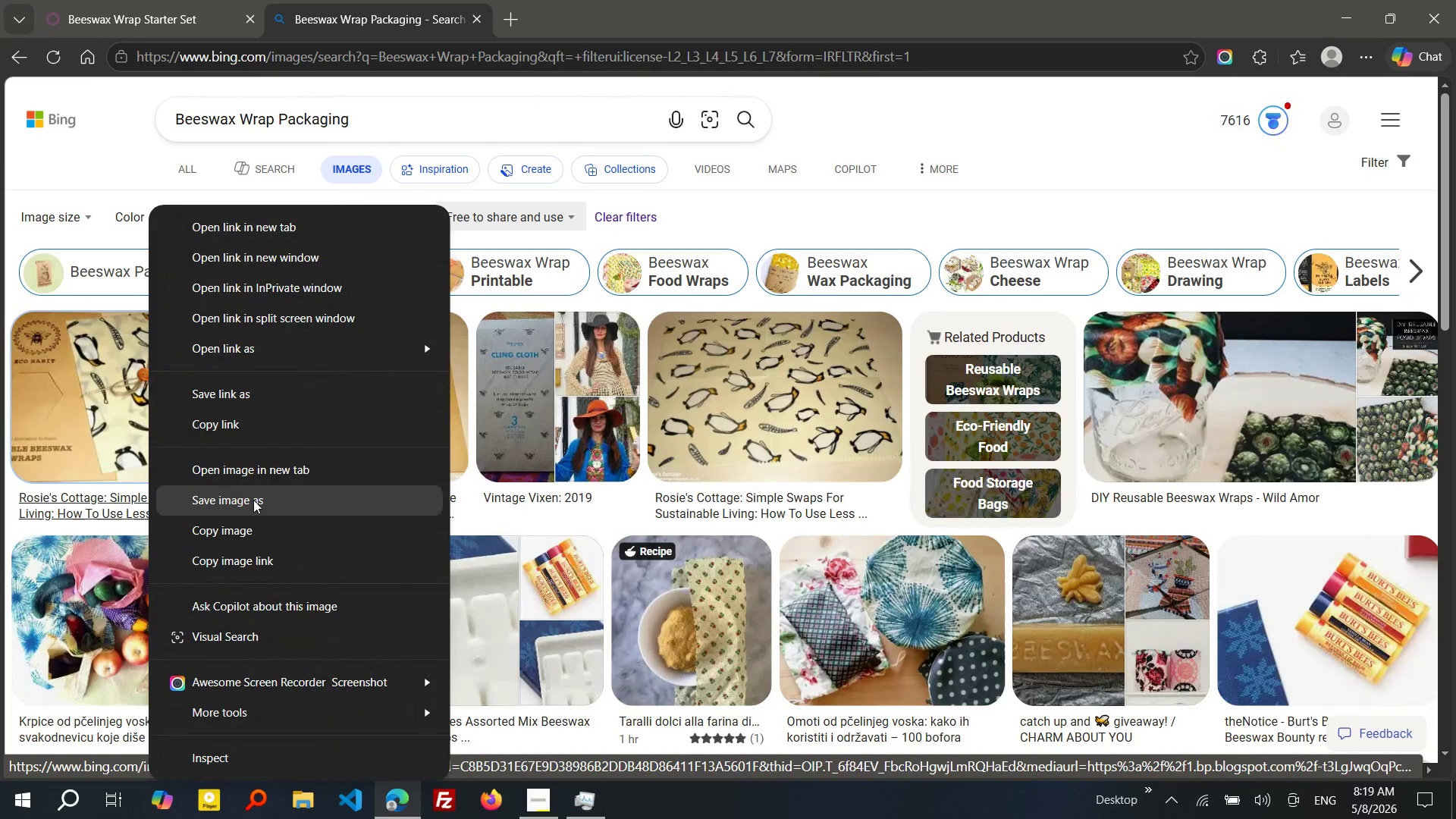 
left_click([253, 500])
 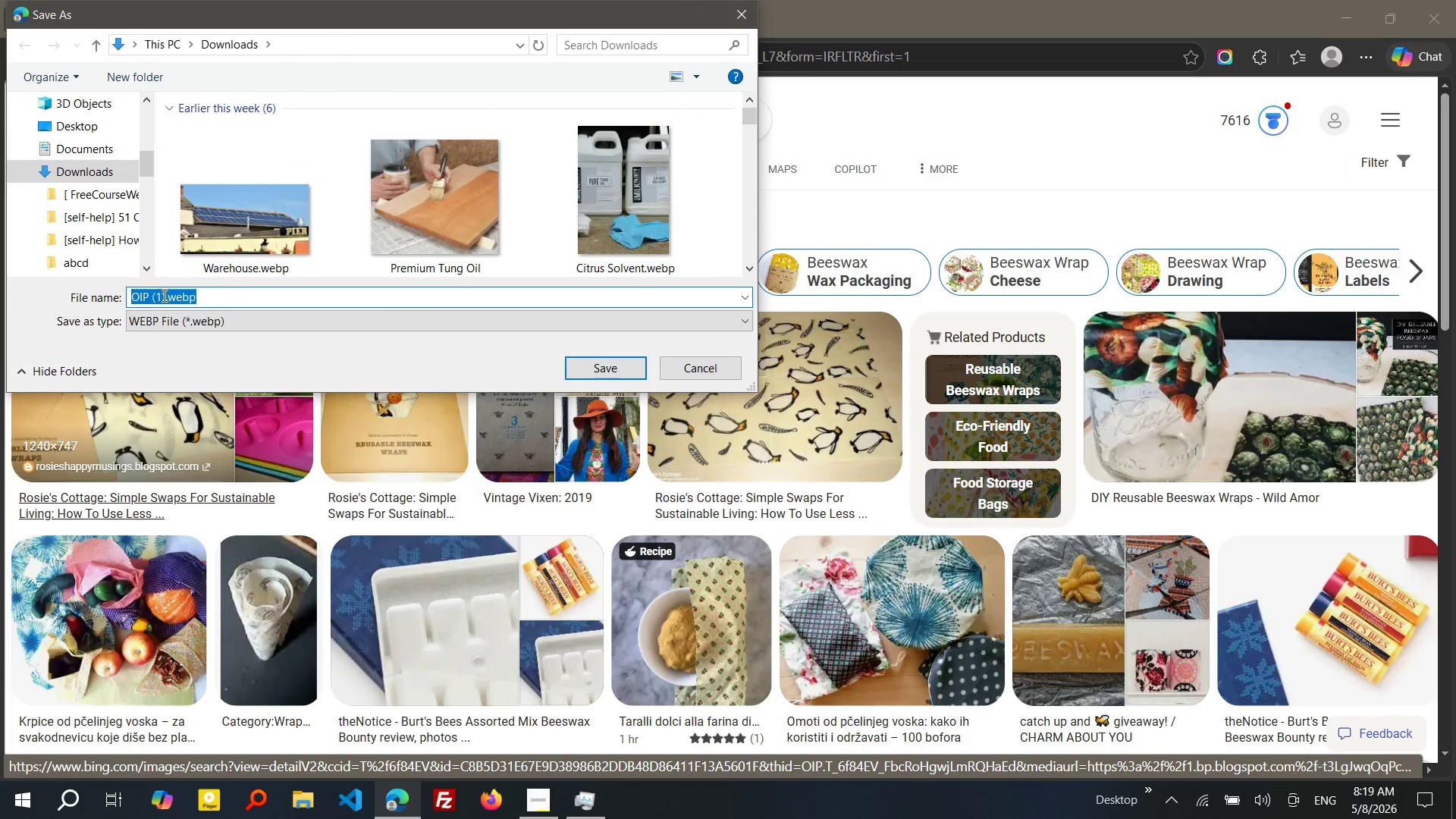 
left_click_drag(start_coordinate=[163, 295], to_coordinate=[125, 298])
 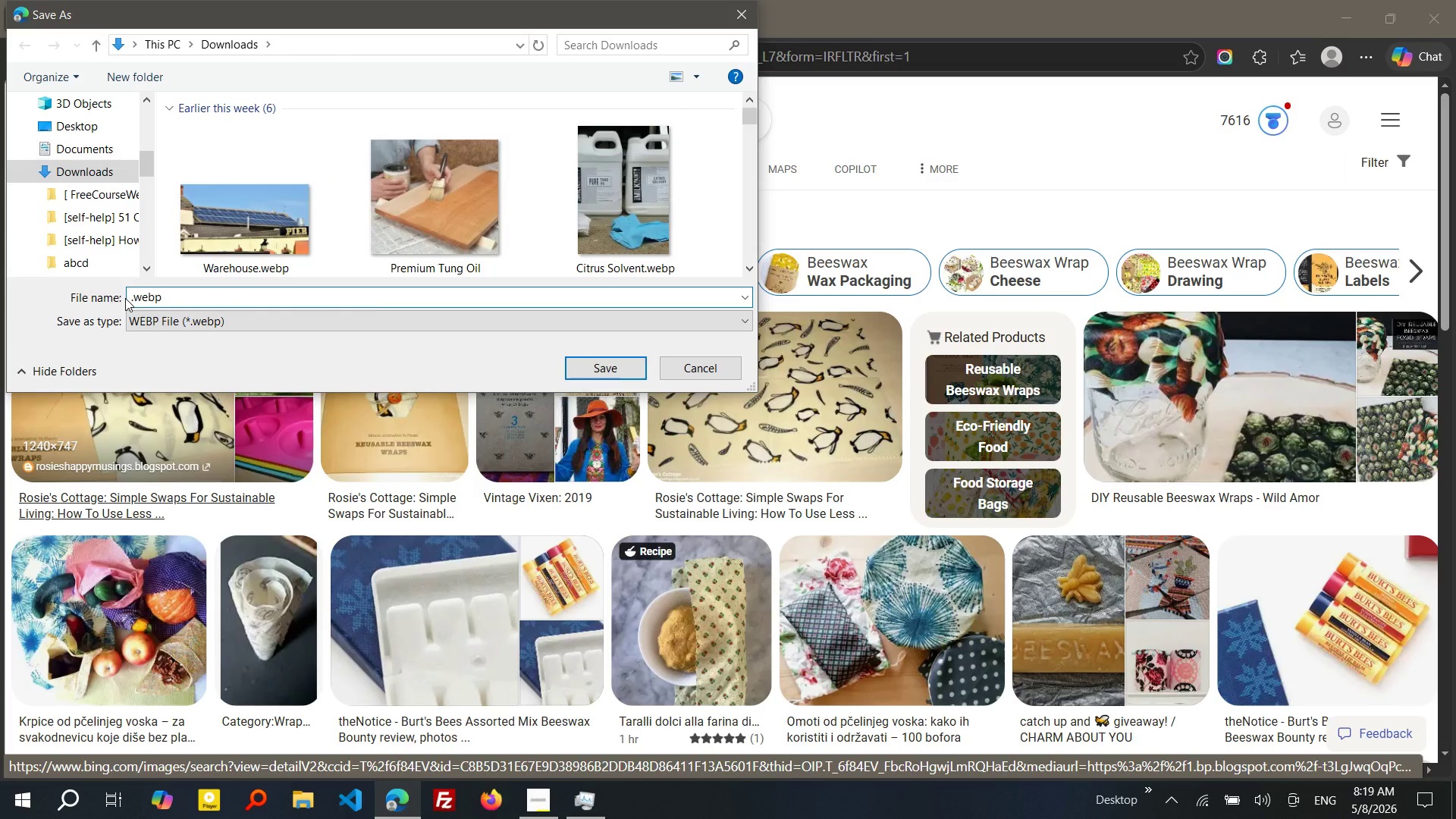 
key(Delete)
 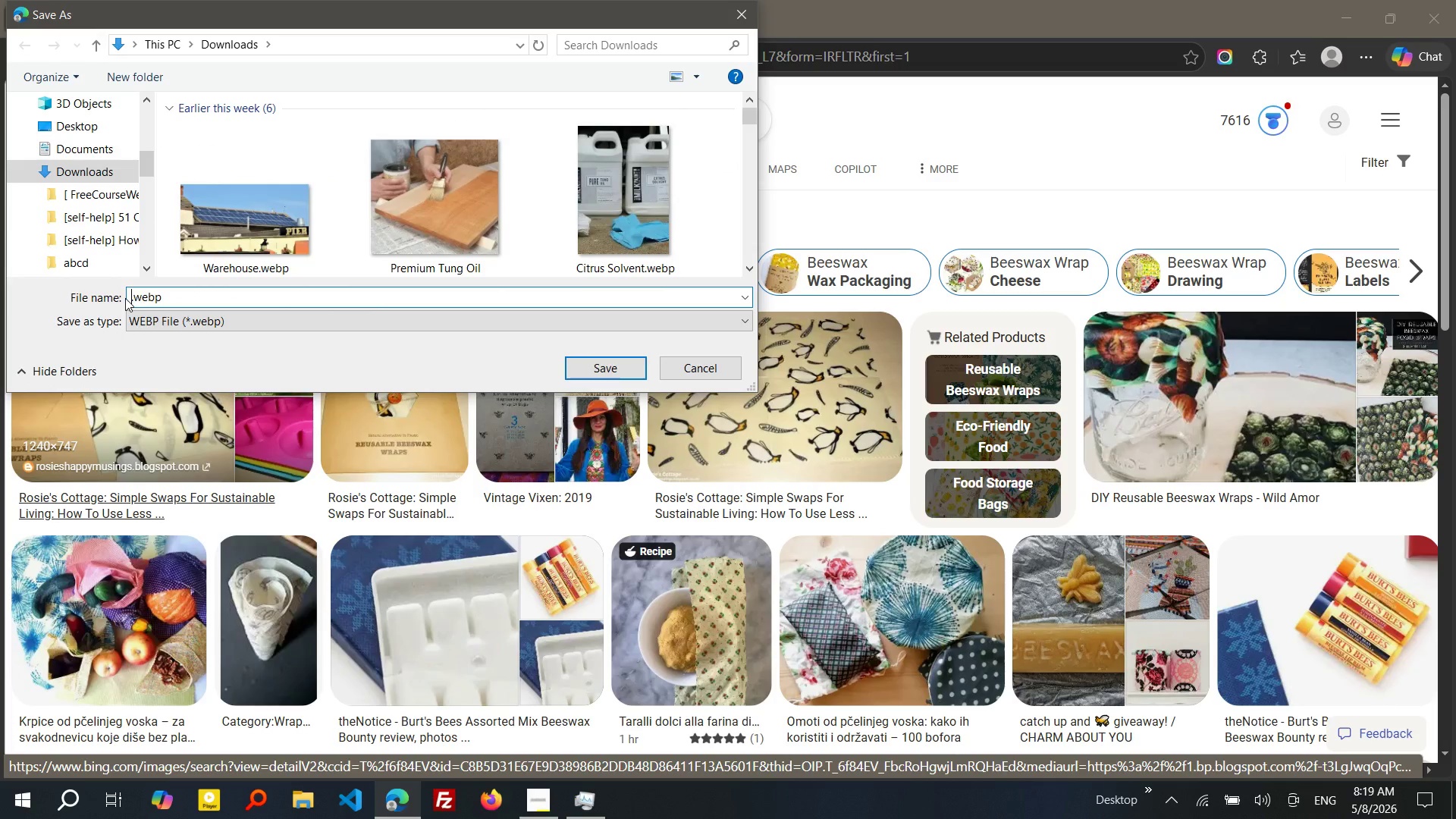 
key(Delete)
 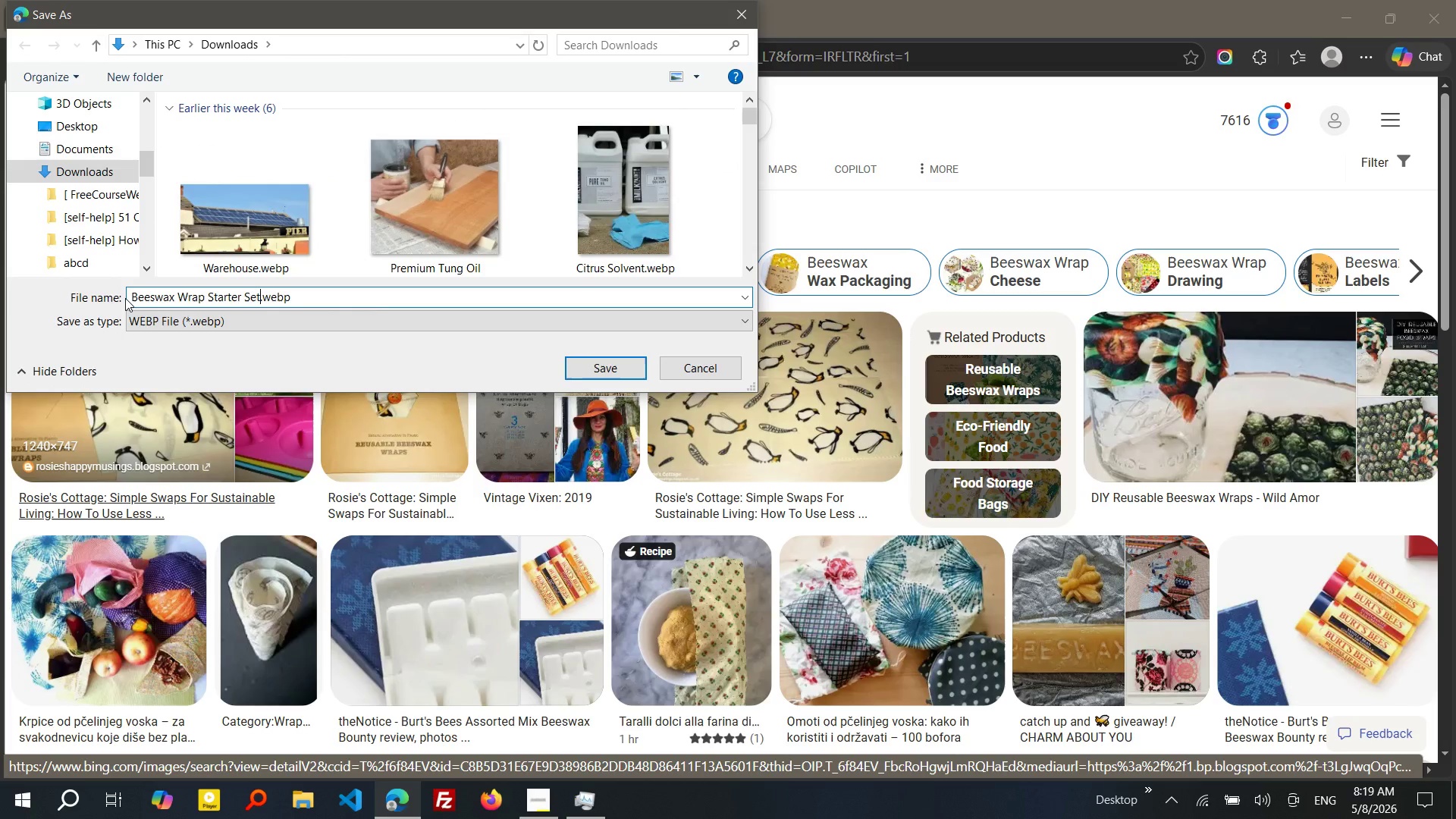 
key(Control+V)
 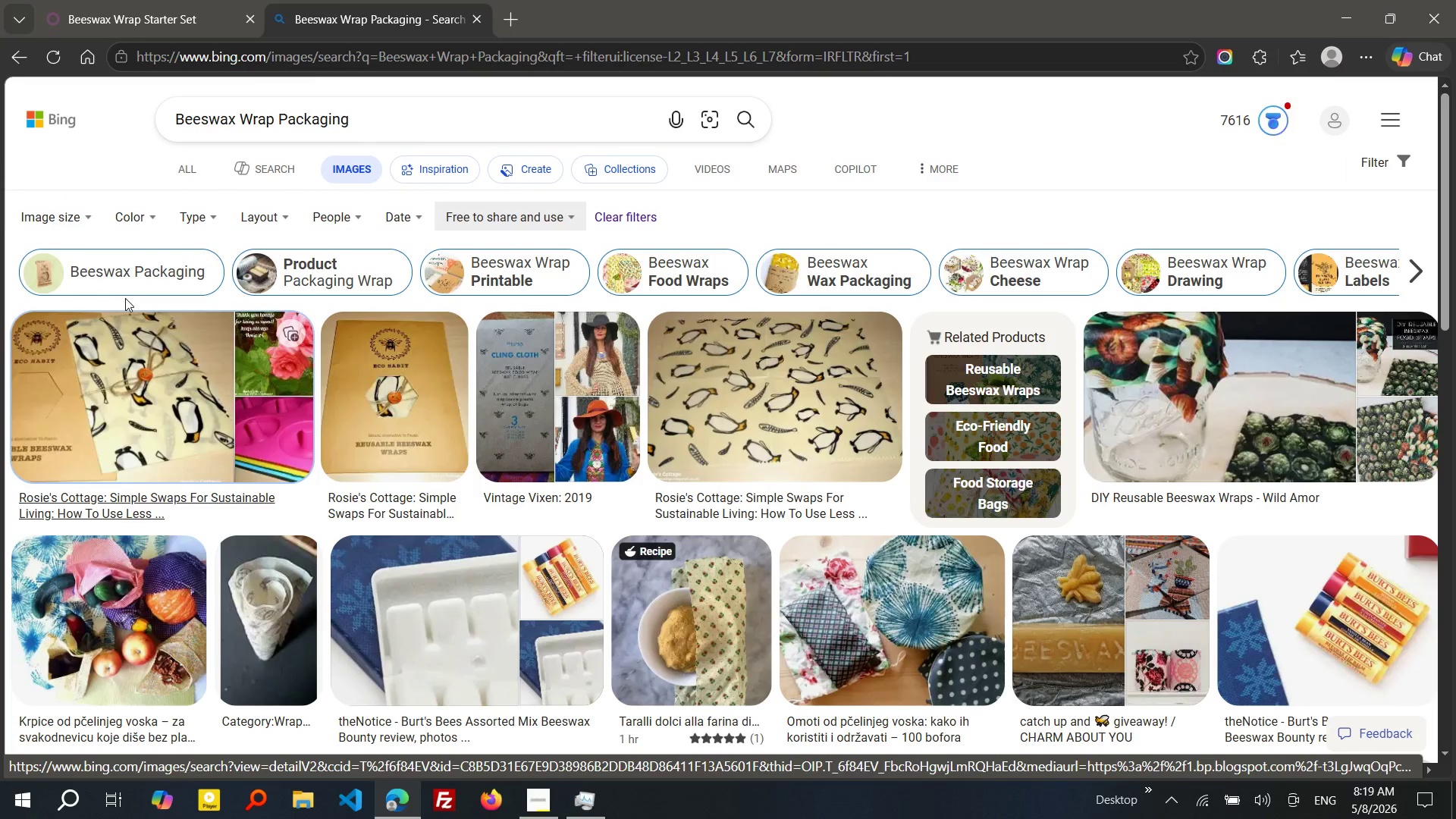 
key(Enter)
 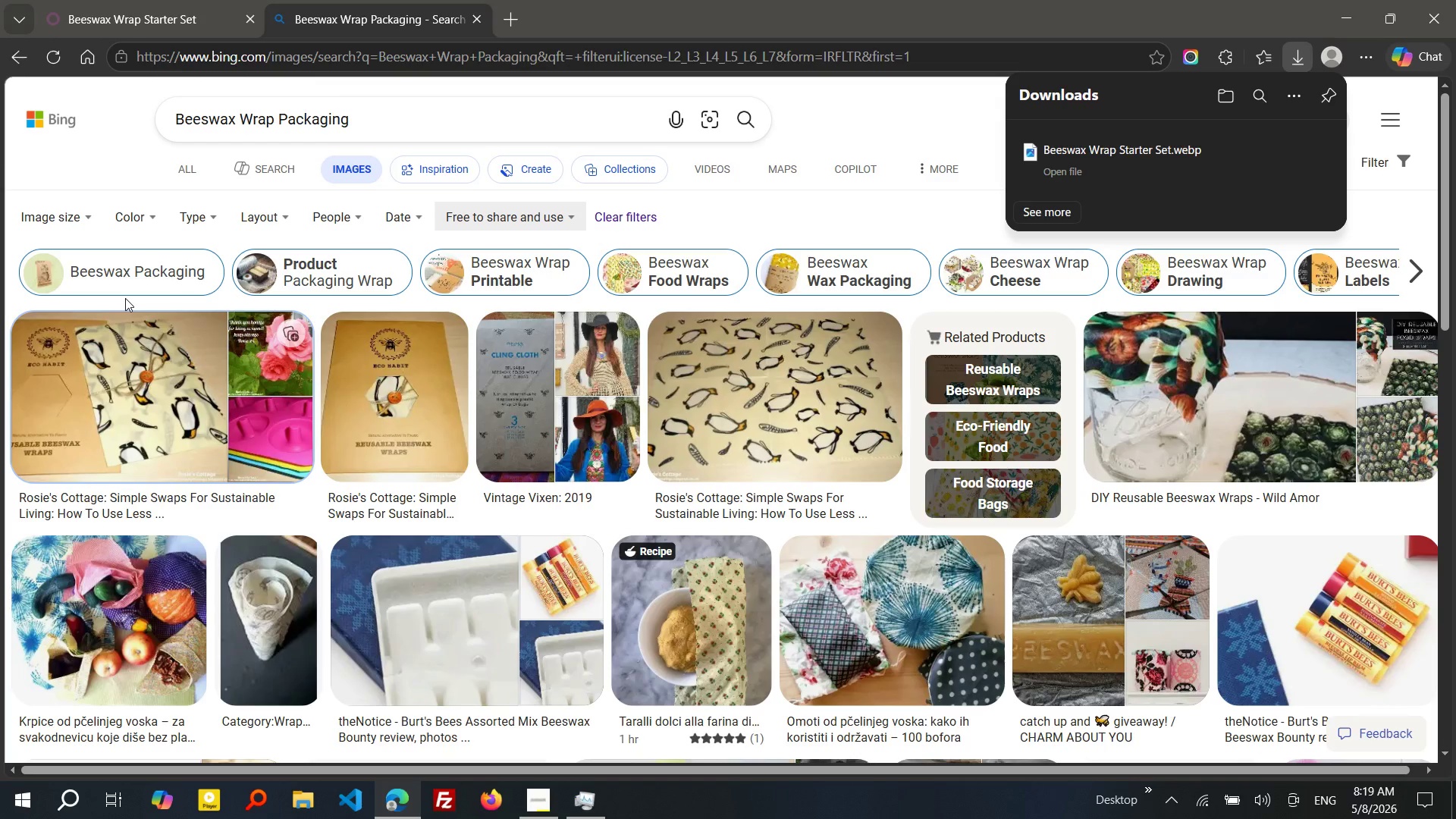 
wait(10.69)
 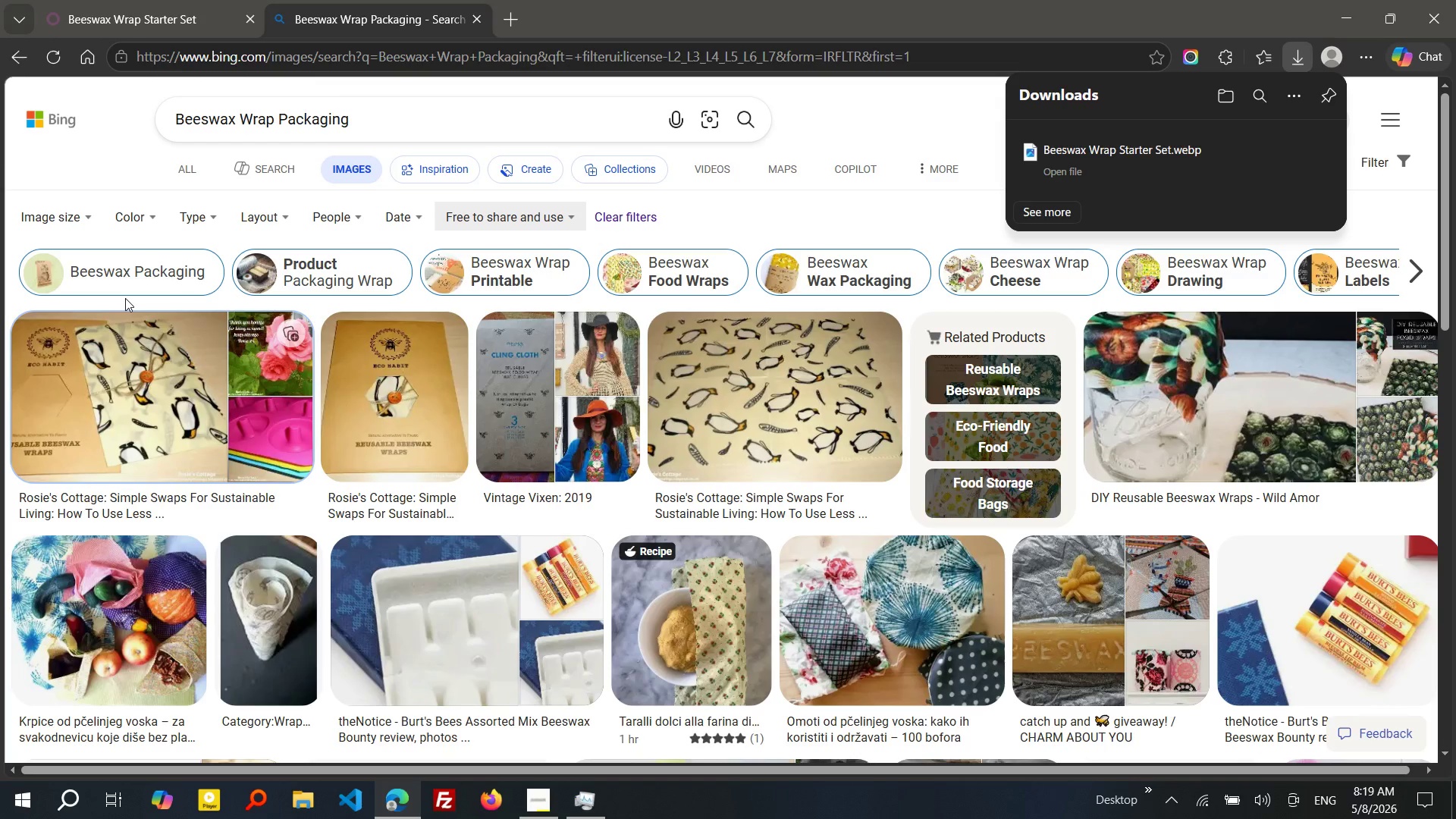 
left_click([99, 0])
 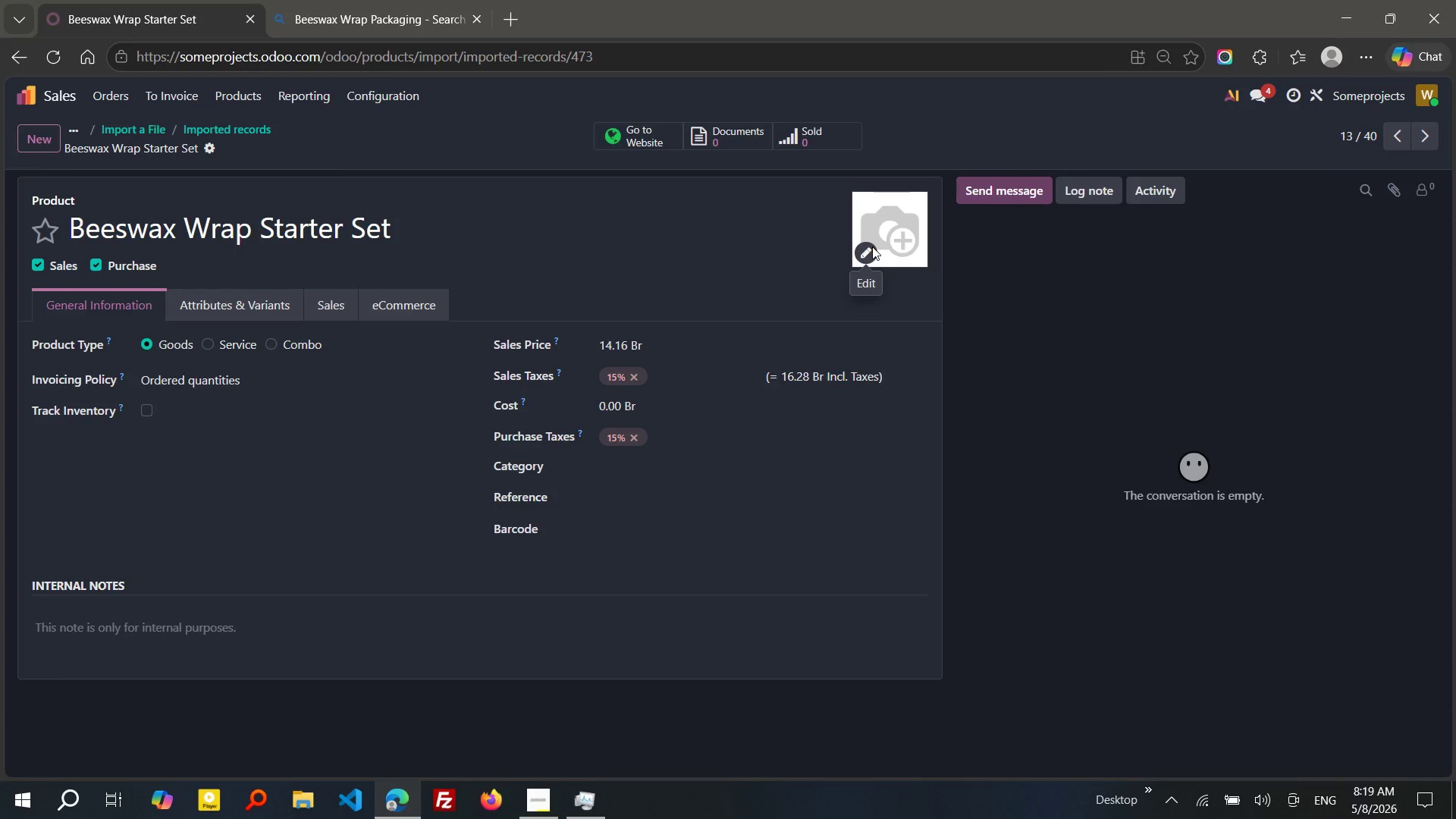 
left_click([872, 246])
 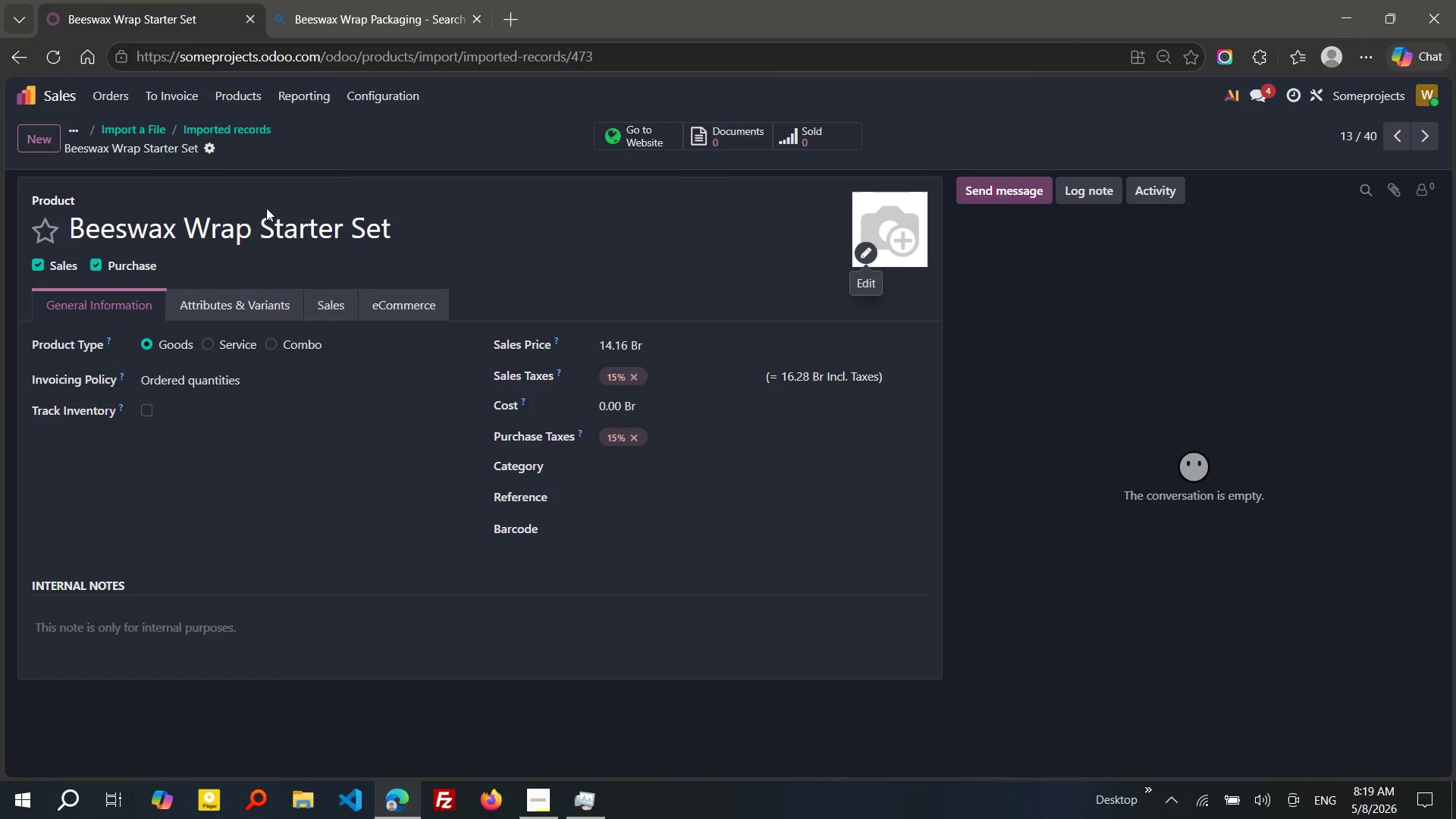 
double_click([266, 208])
 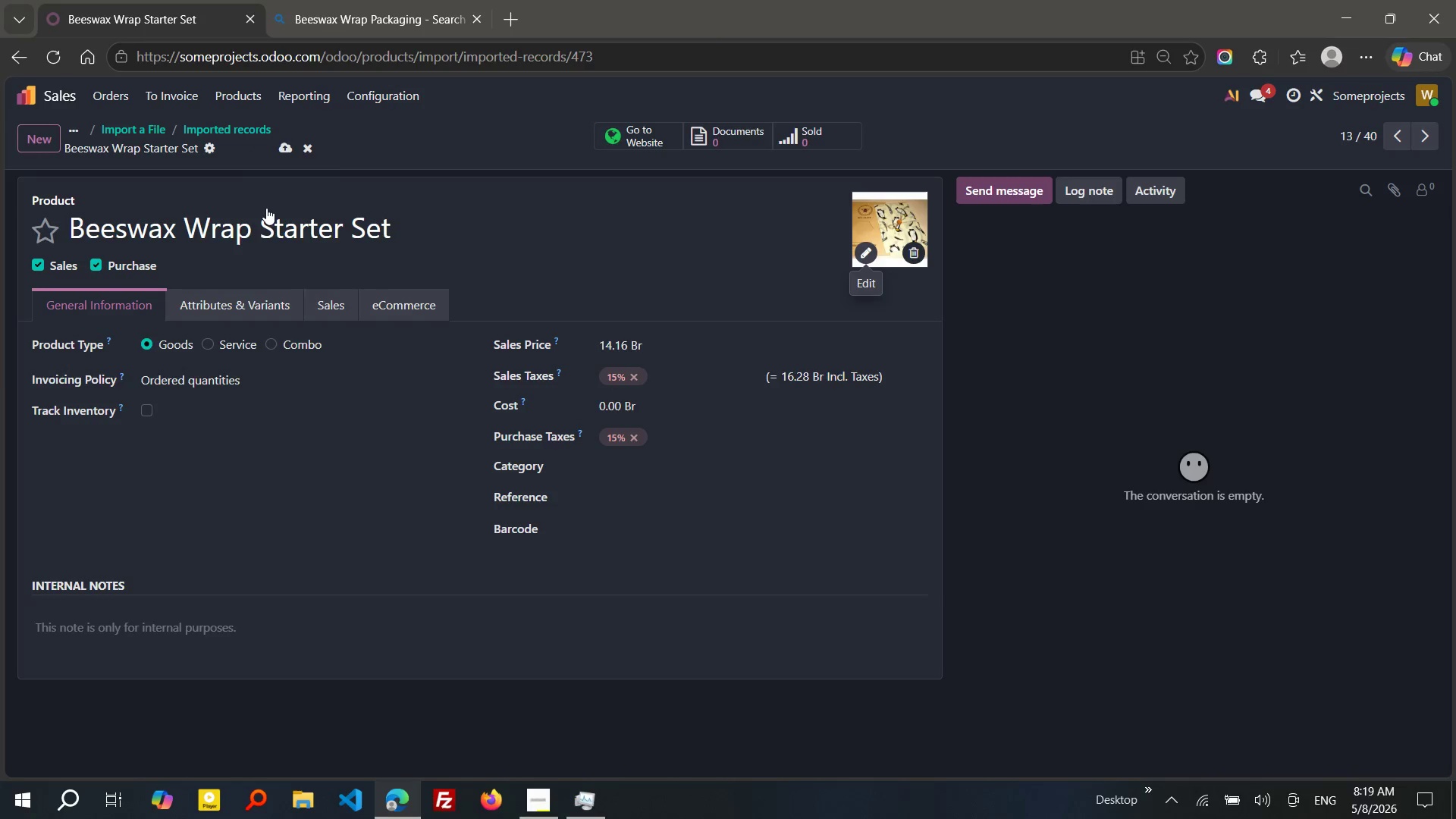 
wait(20.94)
 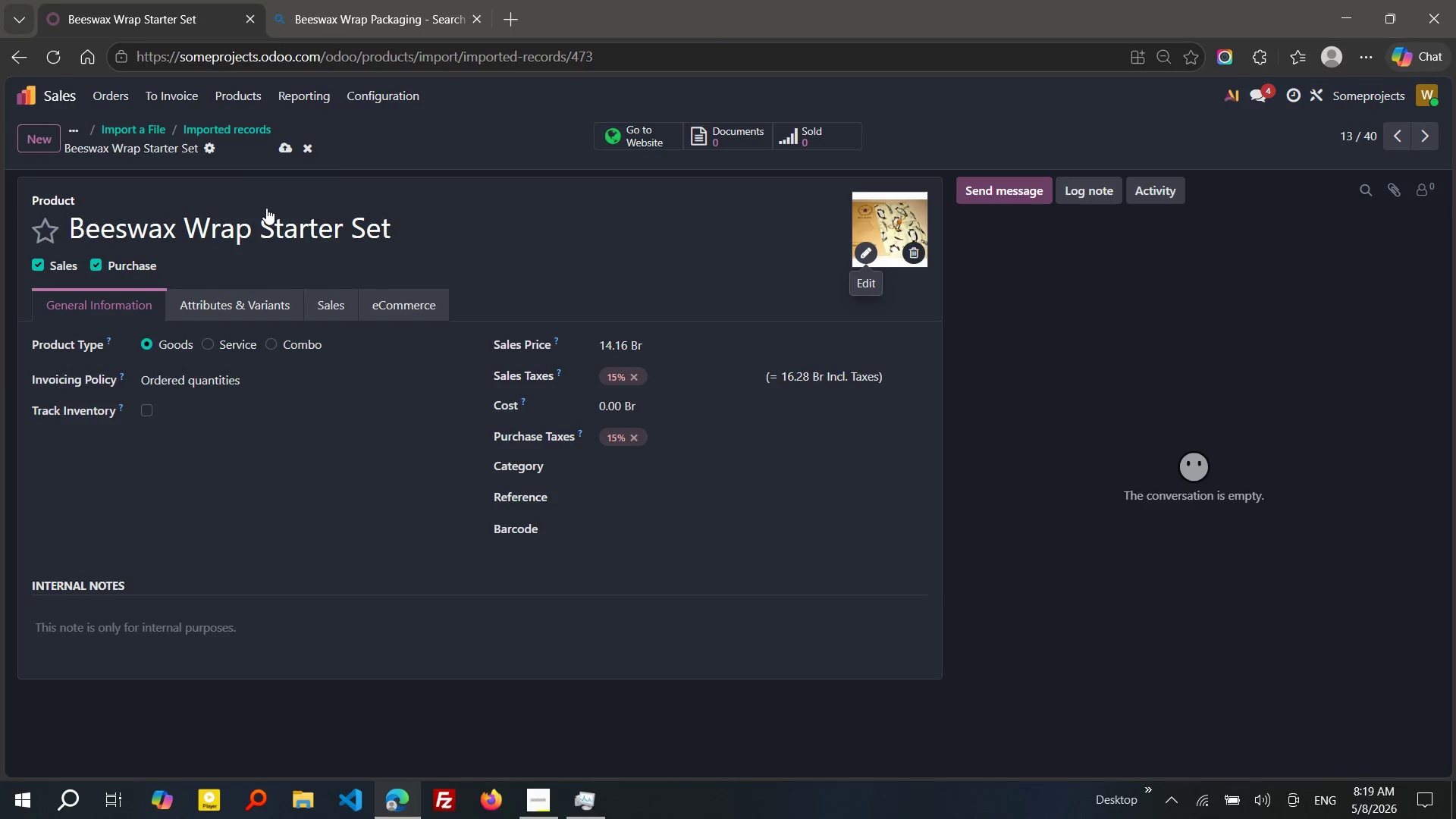 
left_click([290, 150])
 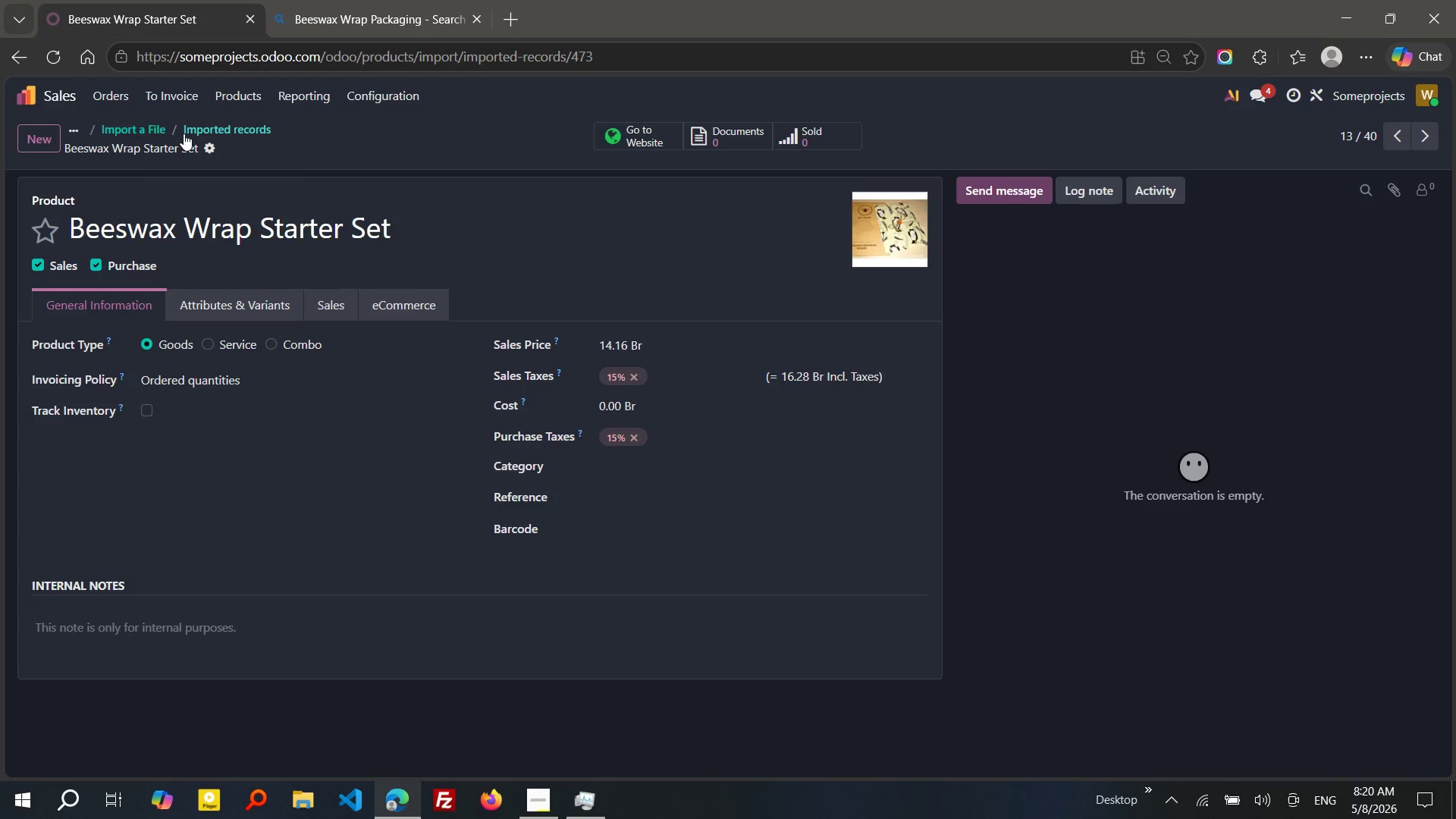 
wait(11.81)
 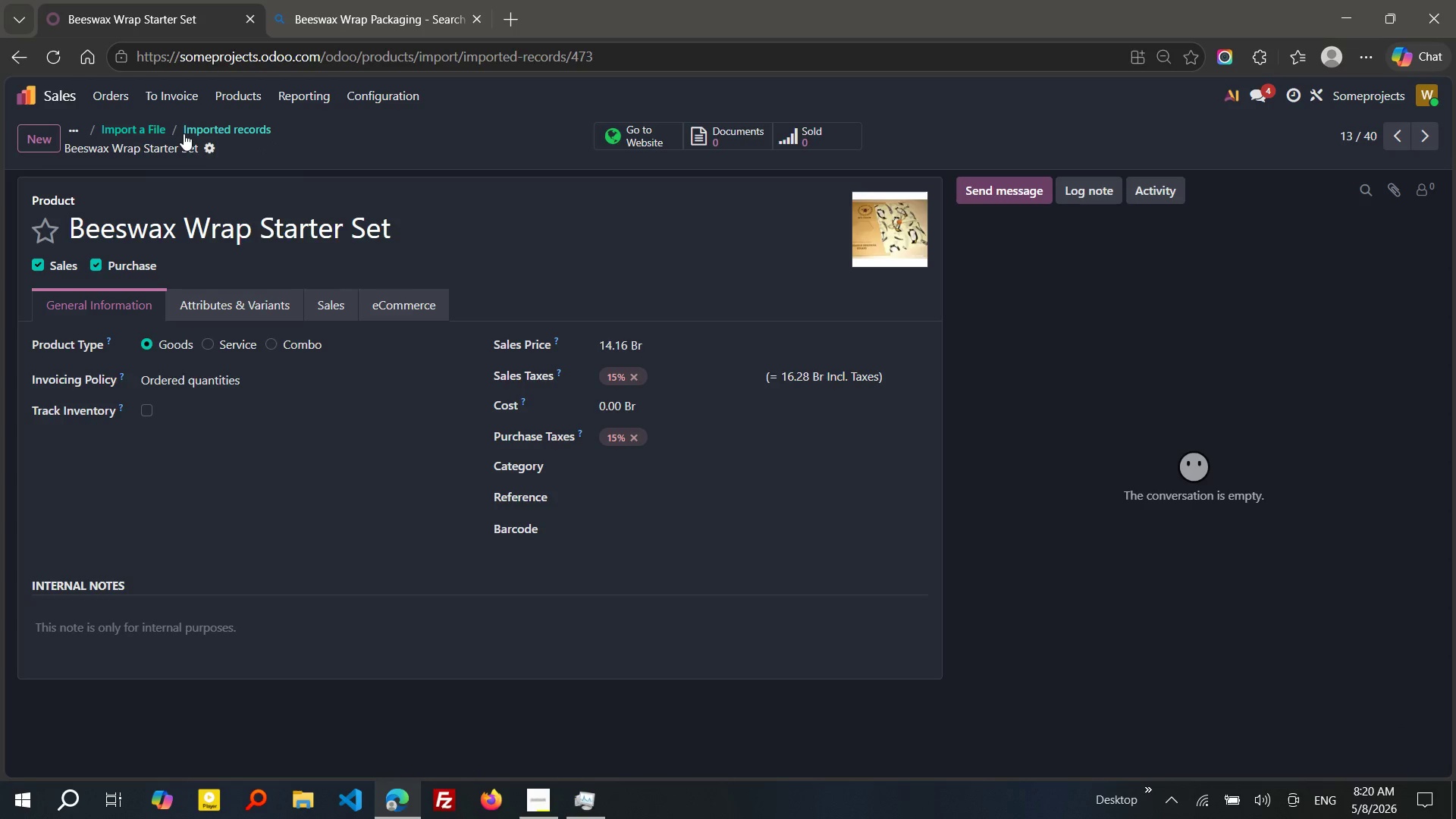 
left_click([156, 129])
 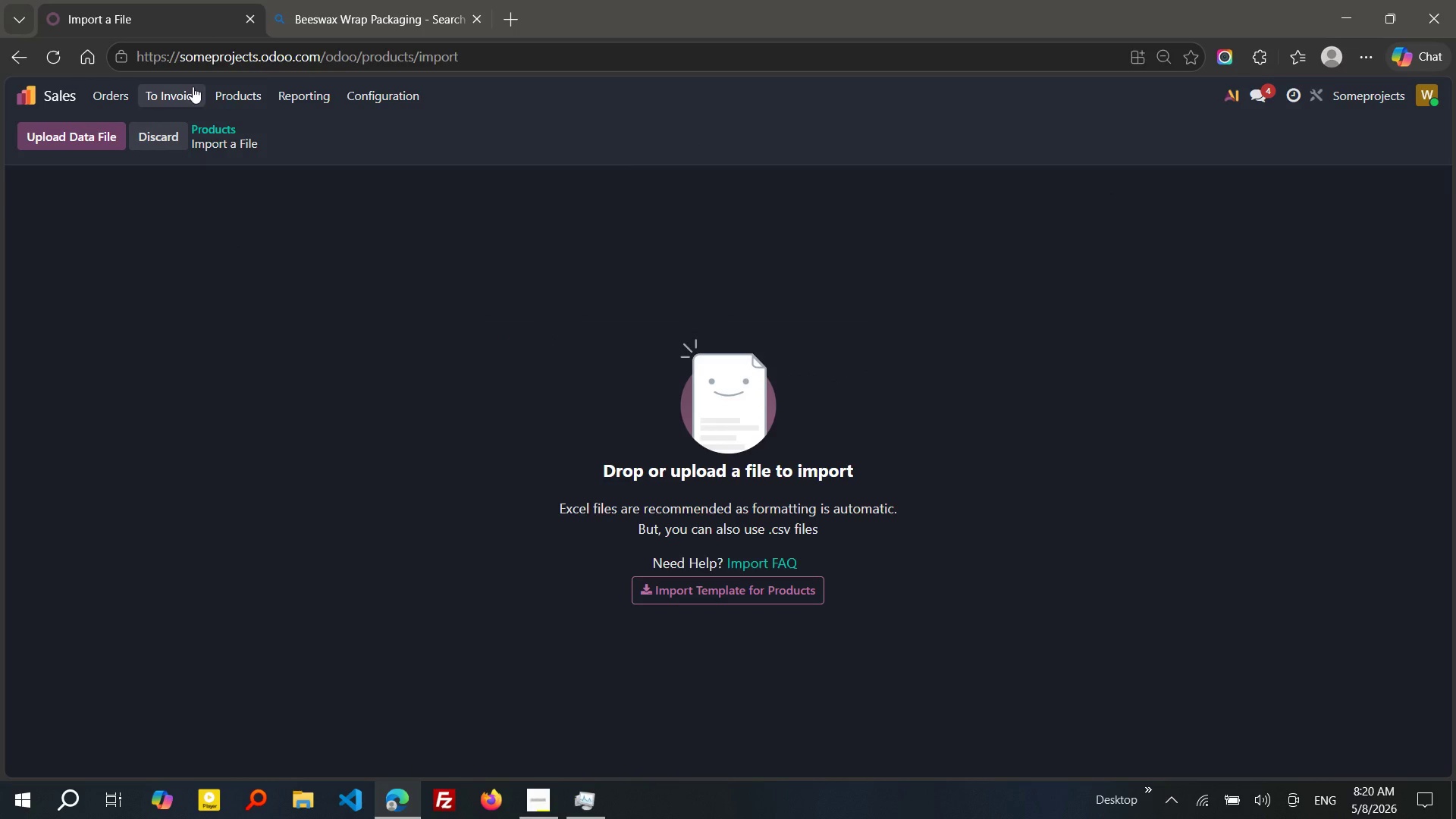 
wait(5.42)
 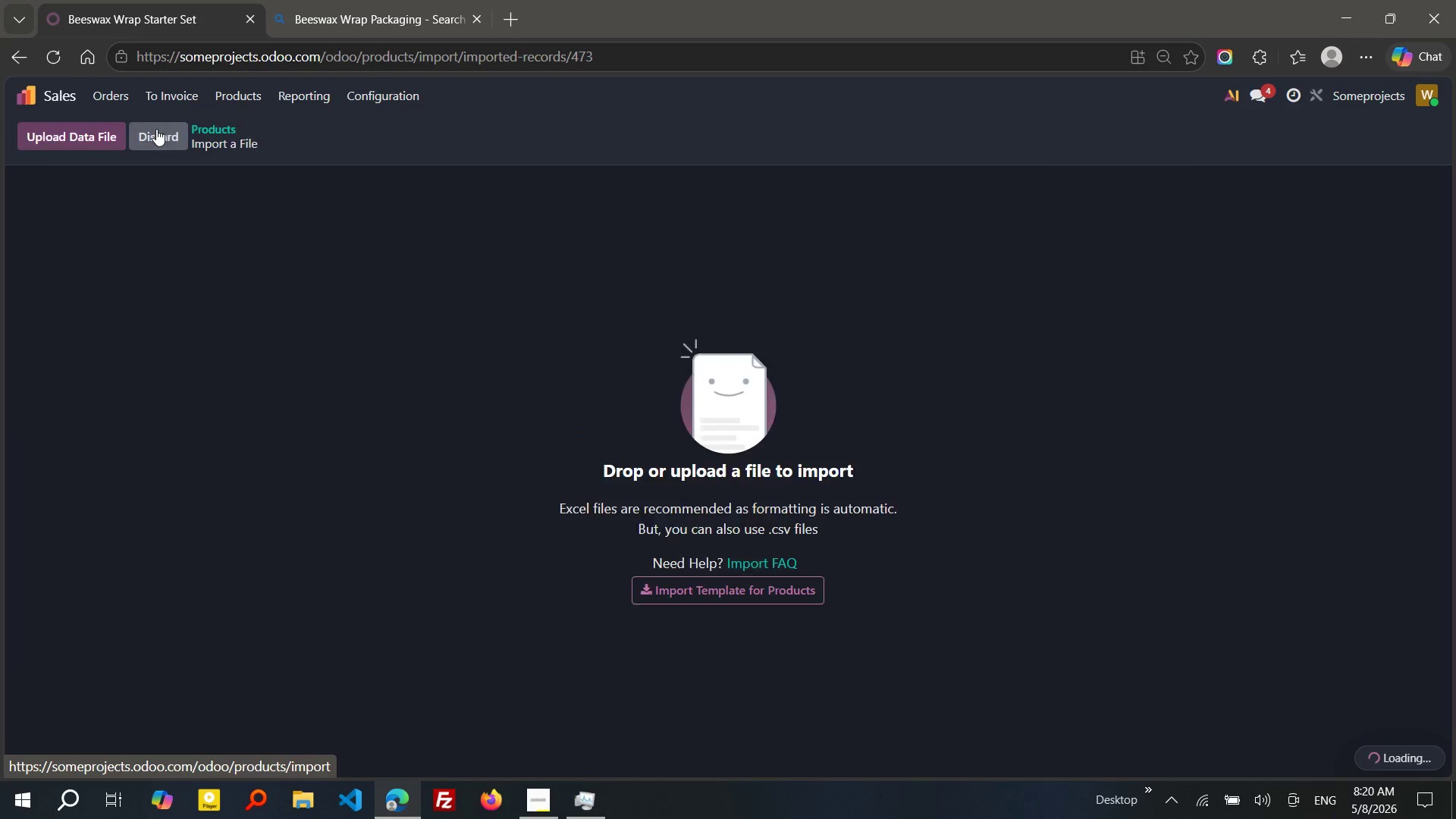 
left_click([227, 88])
 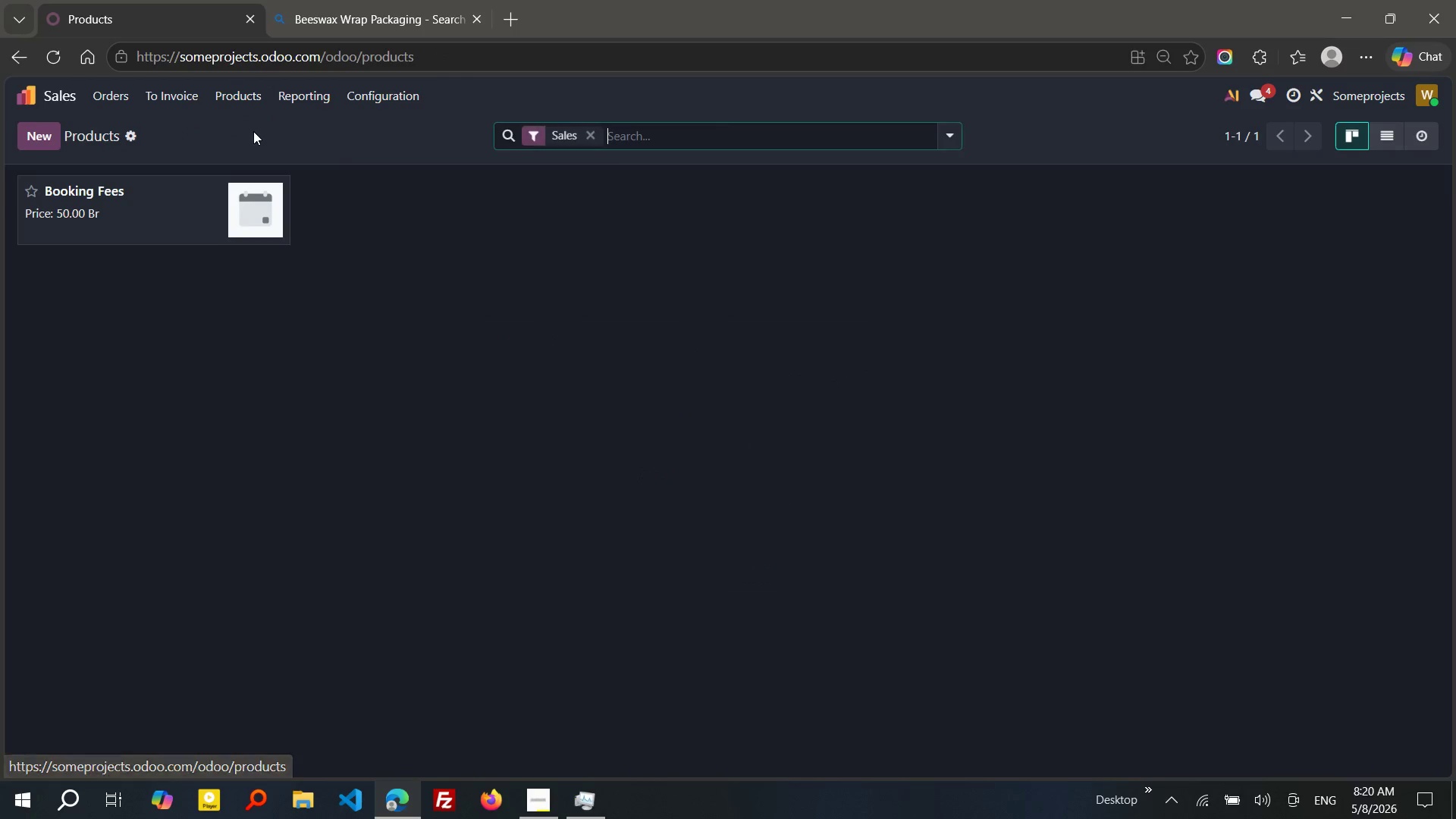 
left_click([253, 131])
 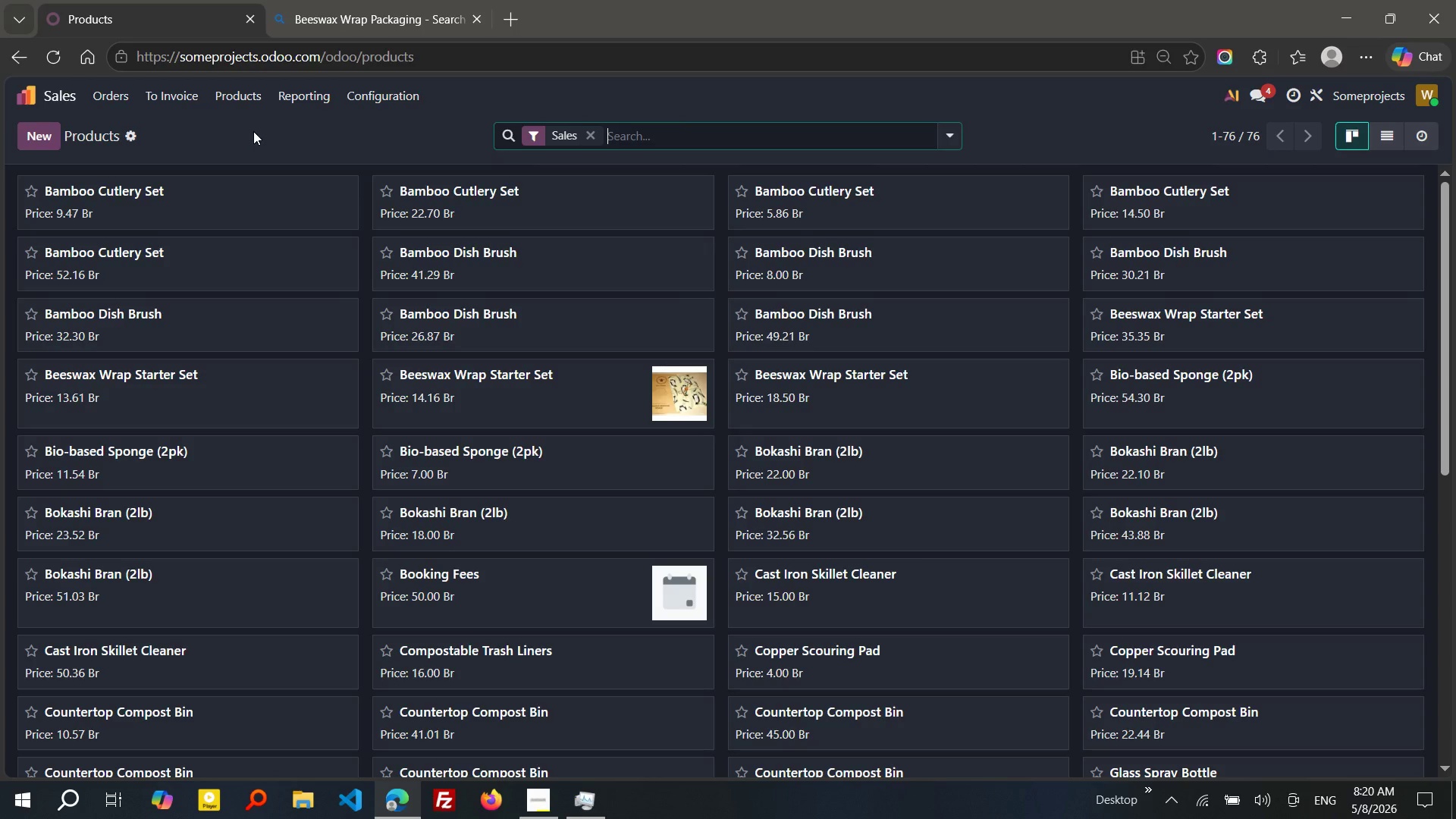 
wait(11.12)
 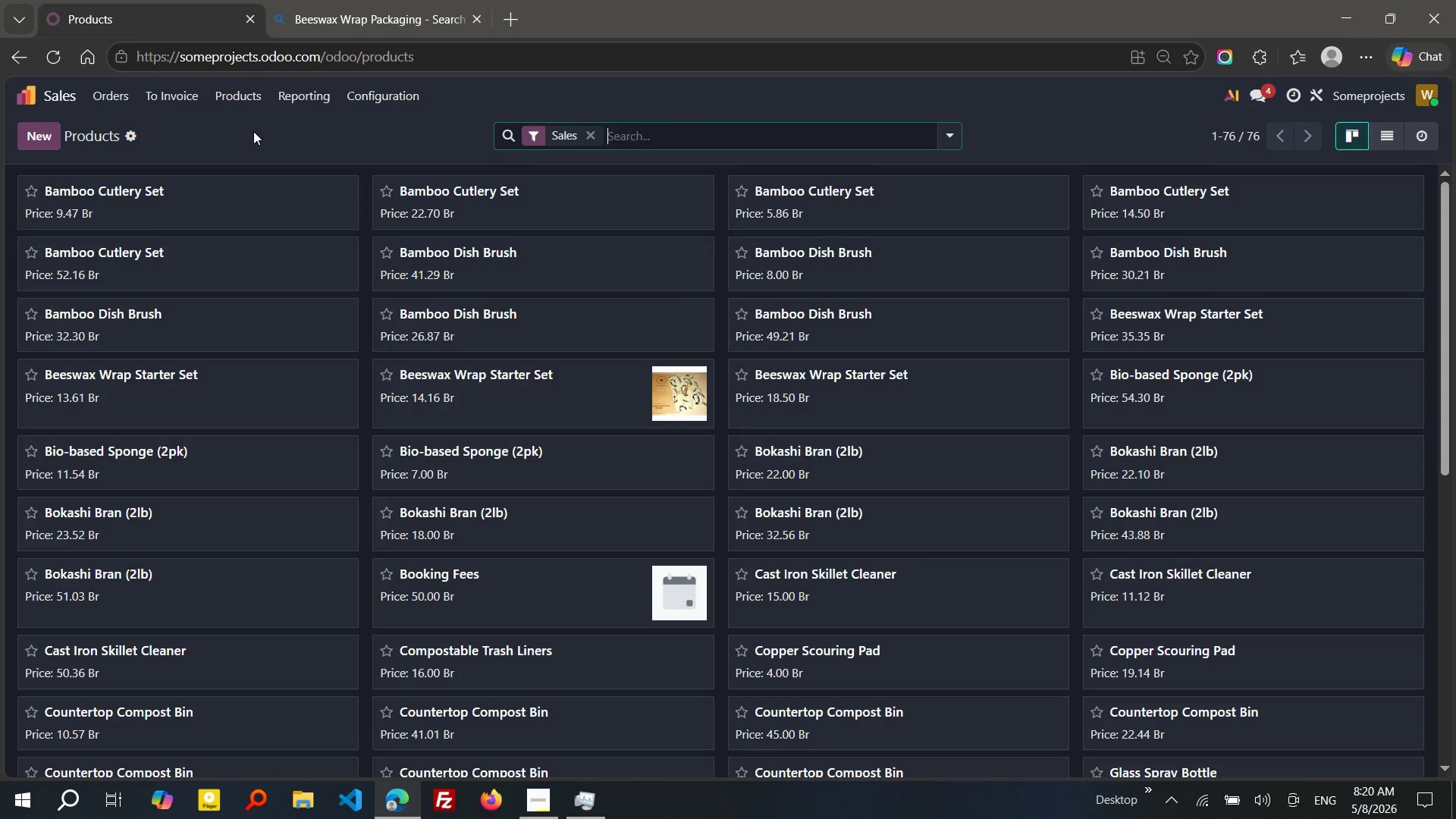 
left_click([805, 249])
 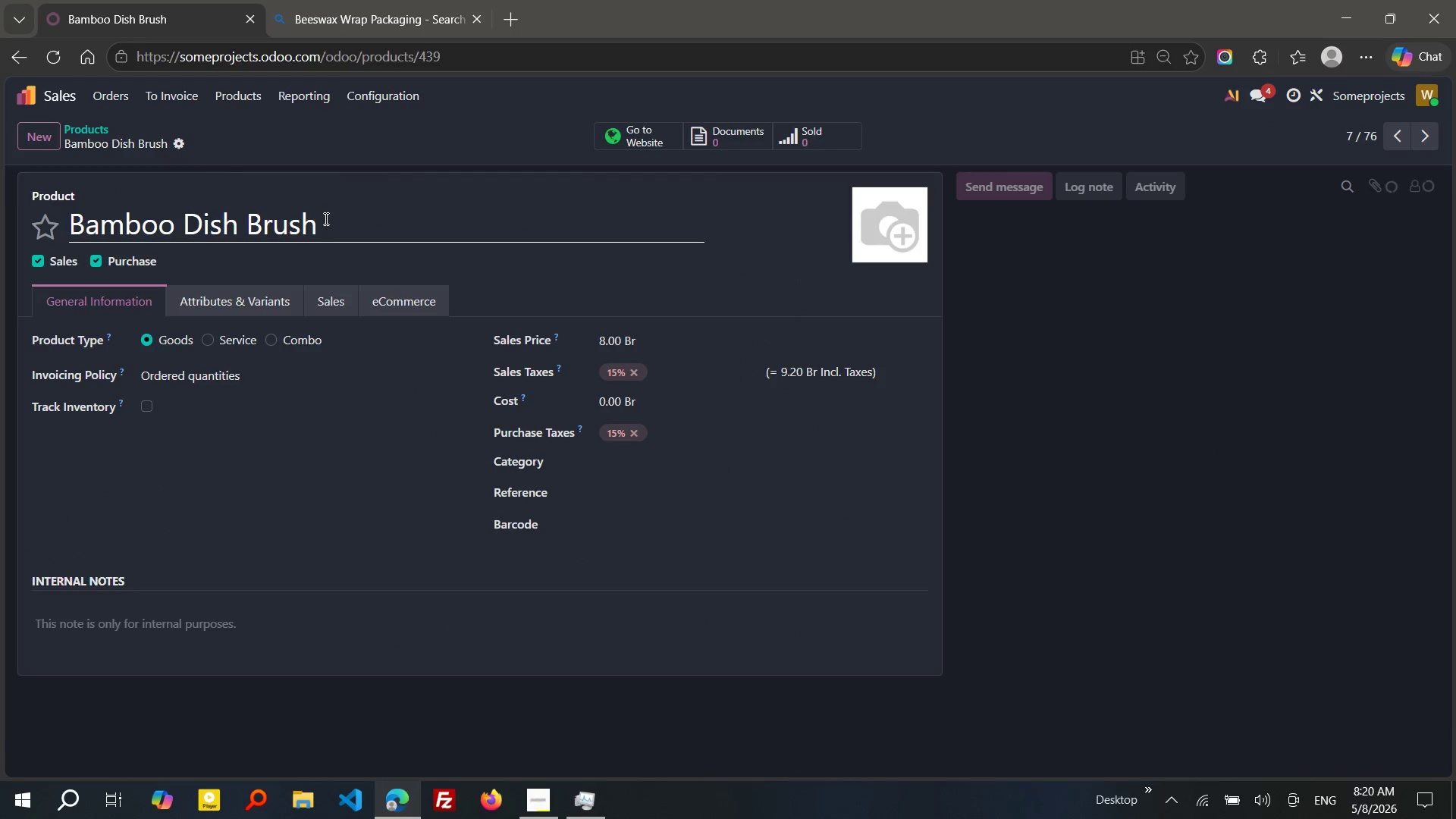 
left_click_drag(start_coordinate=[325, 218], to_coordinate=[55, 221])
 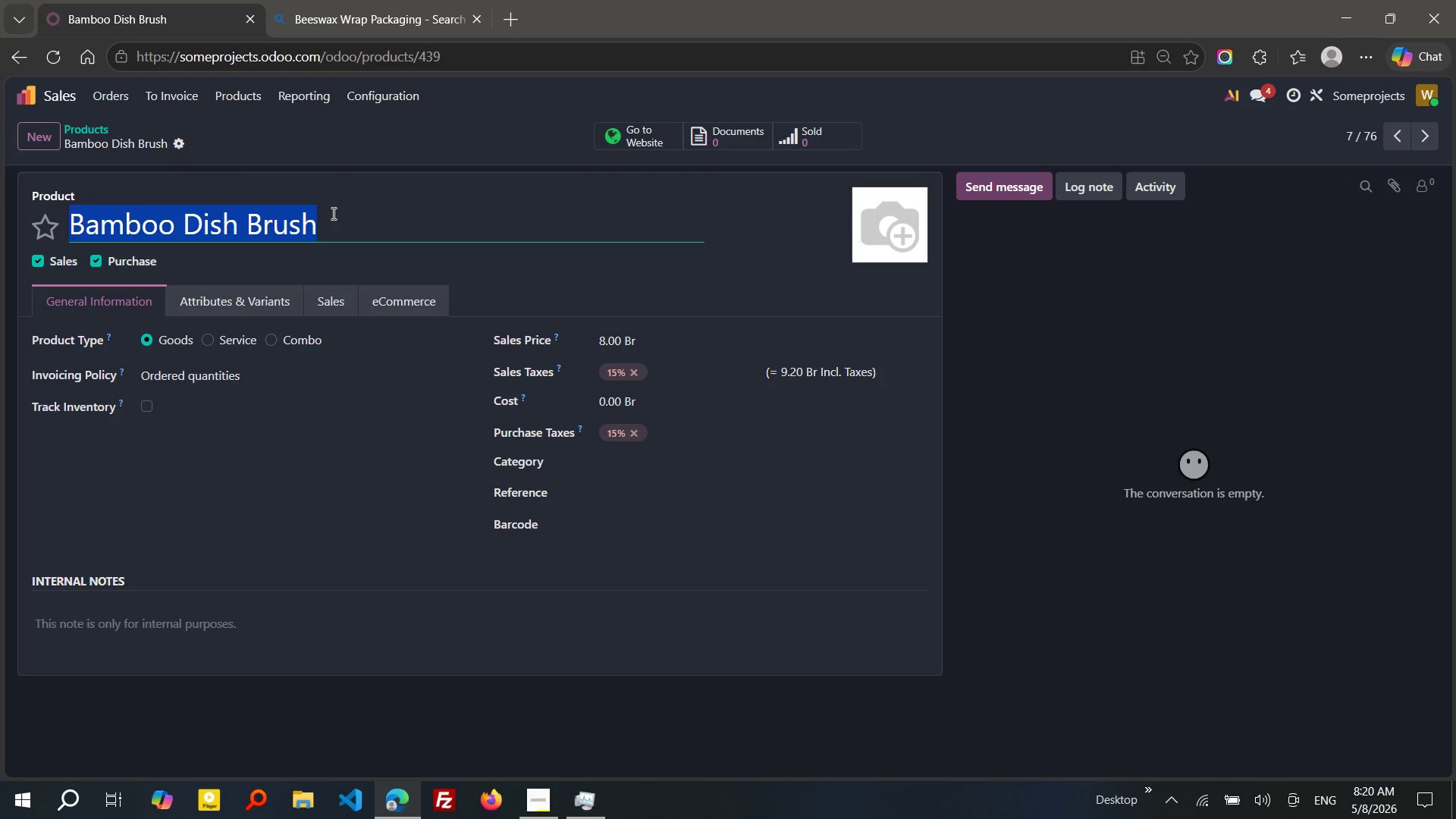 
key(Control+C)
 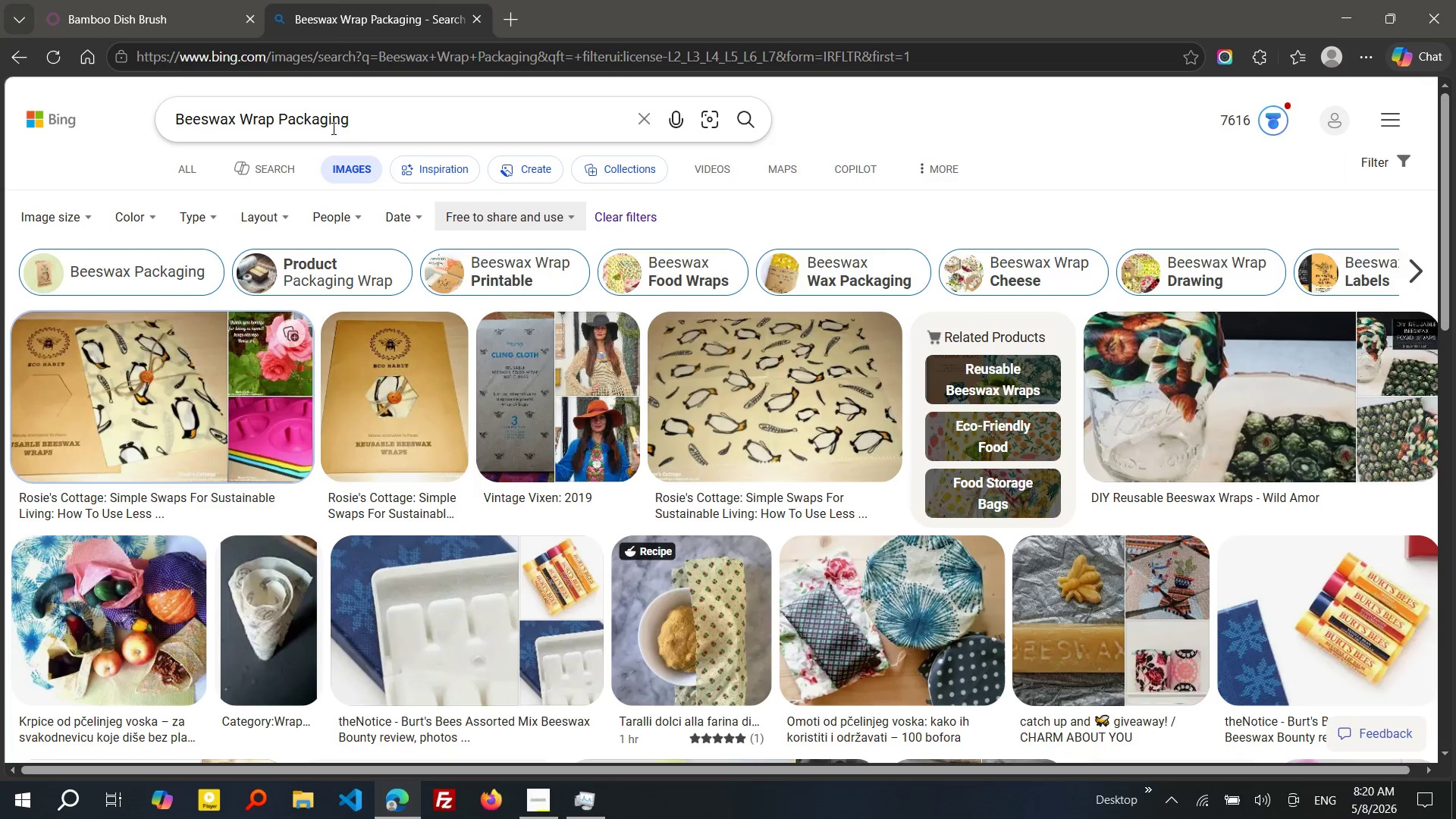 
left_click([380, 11])
 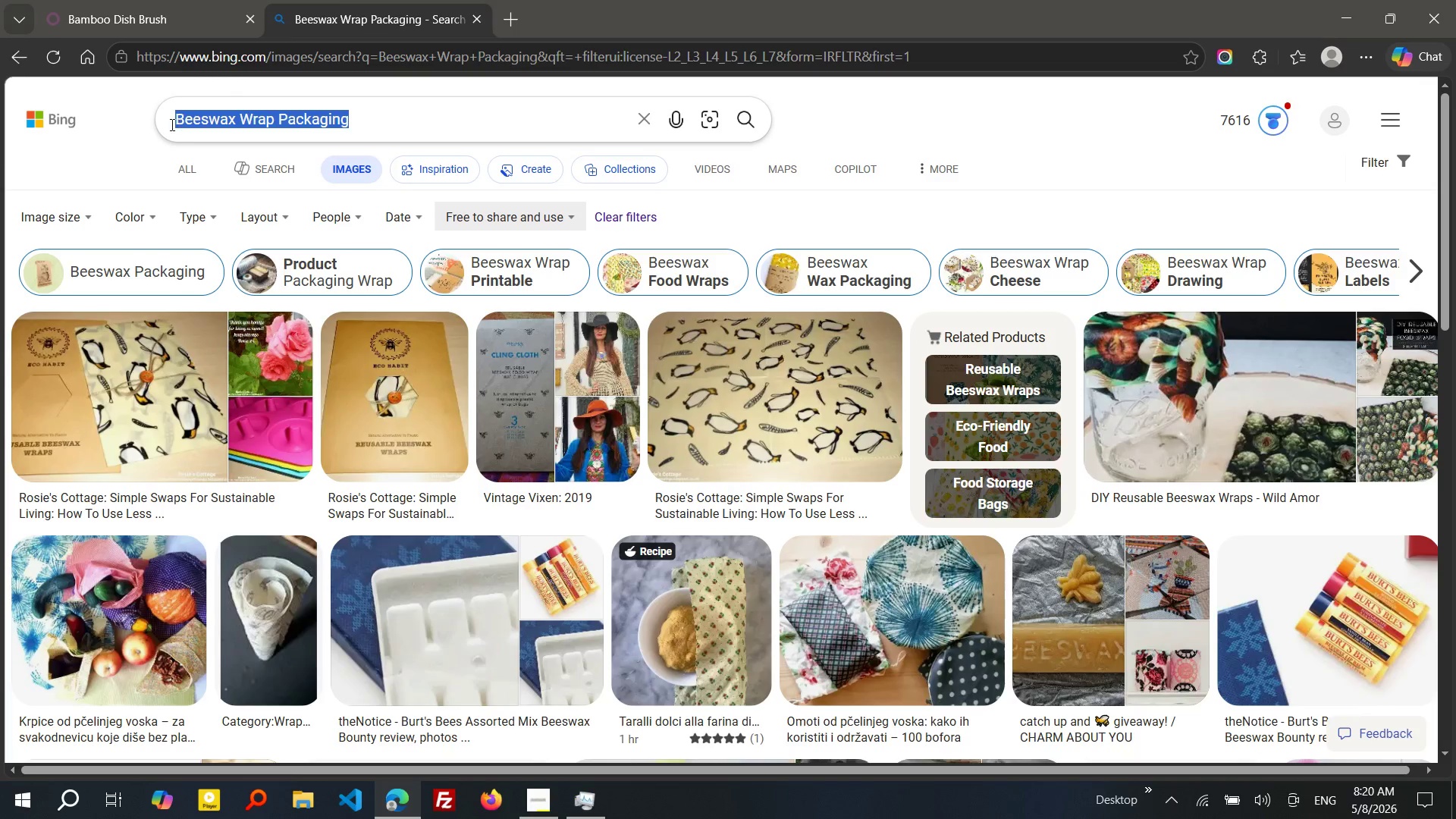 
left_click_drag(start_coordinate=[370, 124], to_coordinate=[171, 124])
 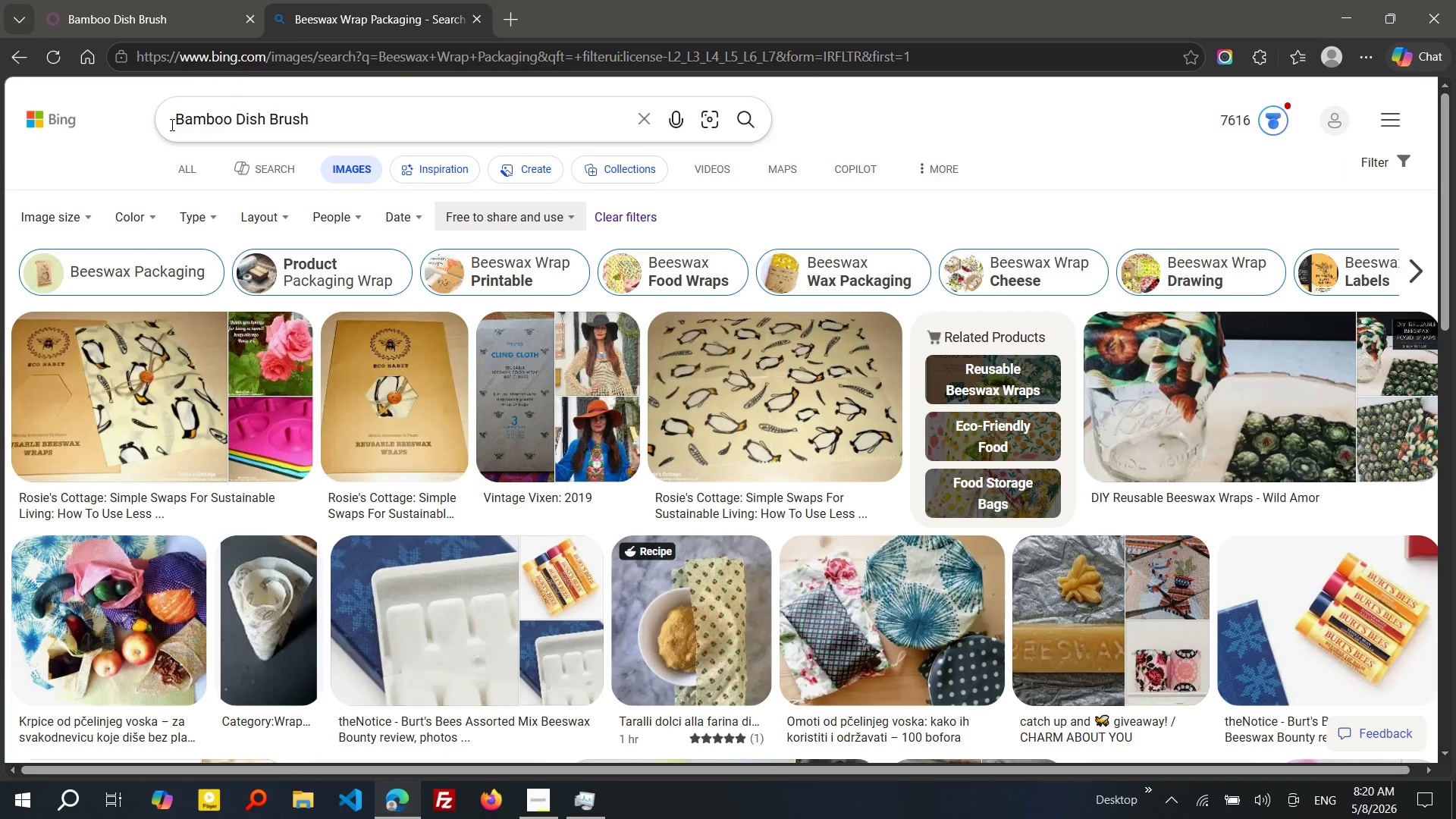 
hold_key(key=ControlLeft, duration=0.55)
 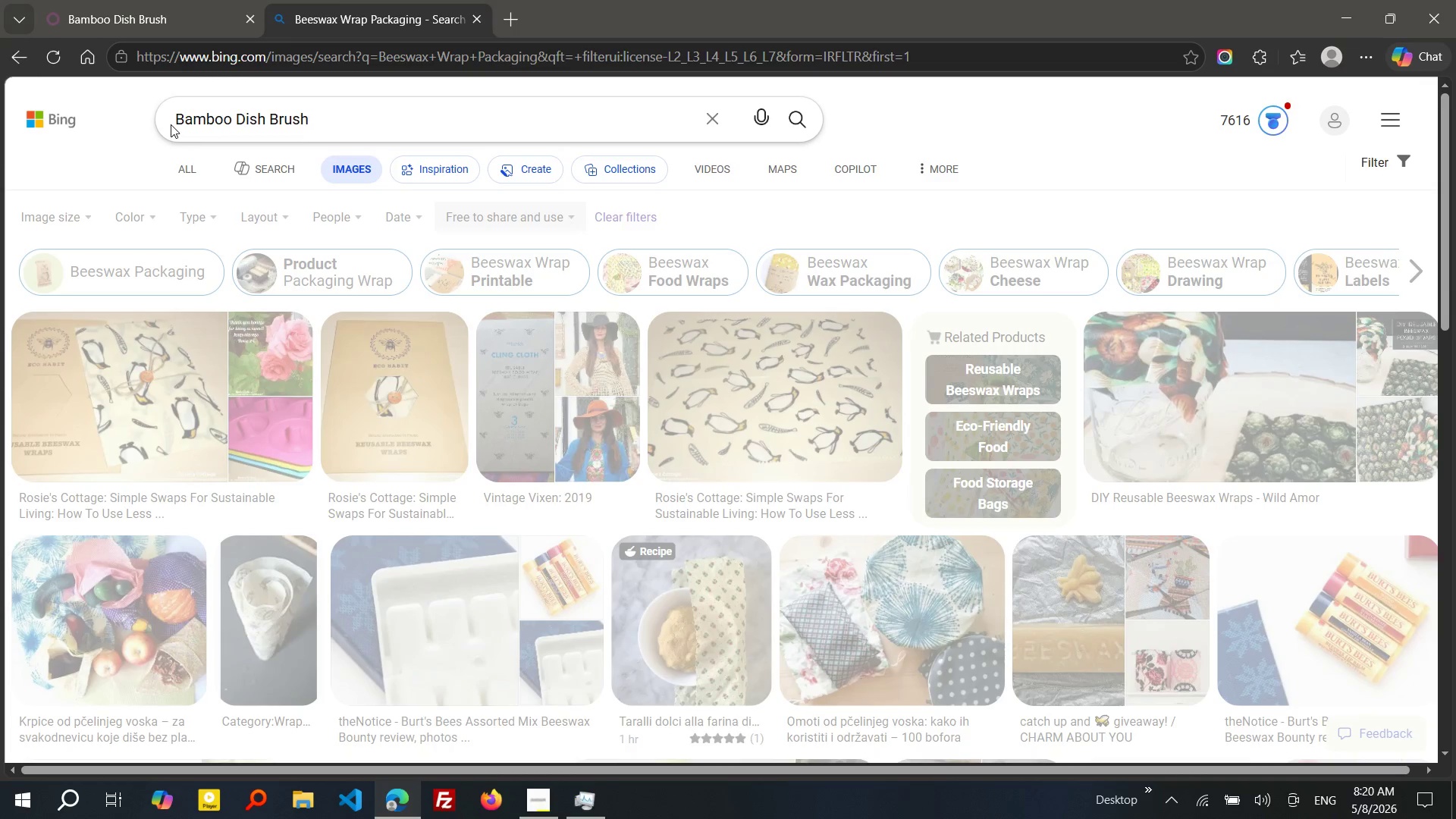 
key(V)
 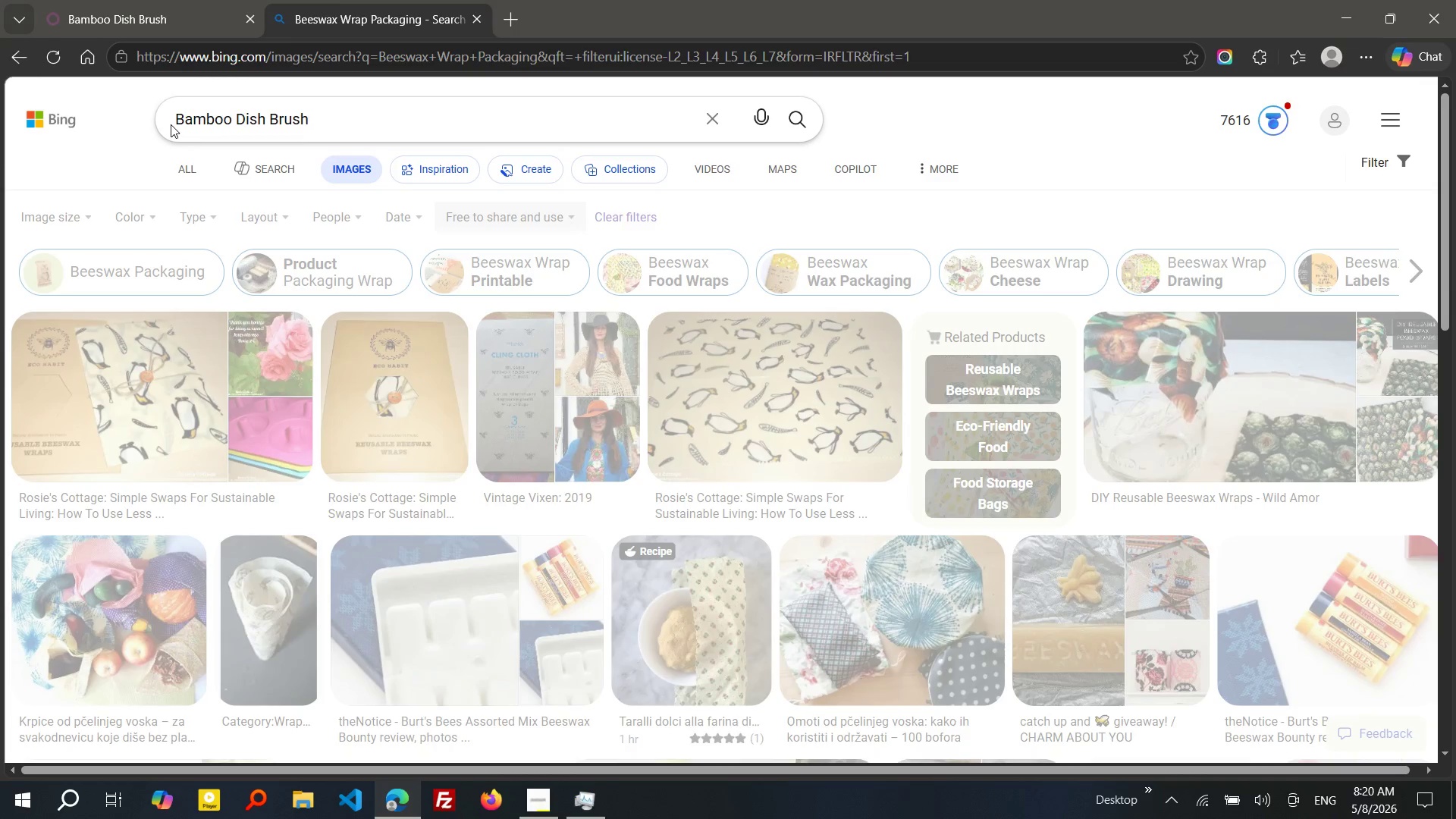 
key(Control+Enter)
 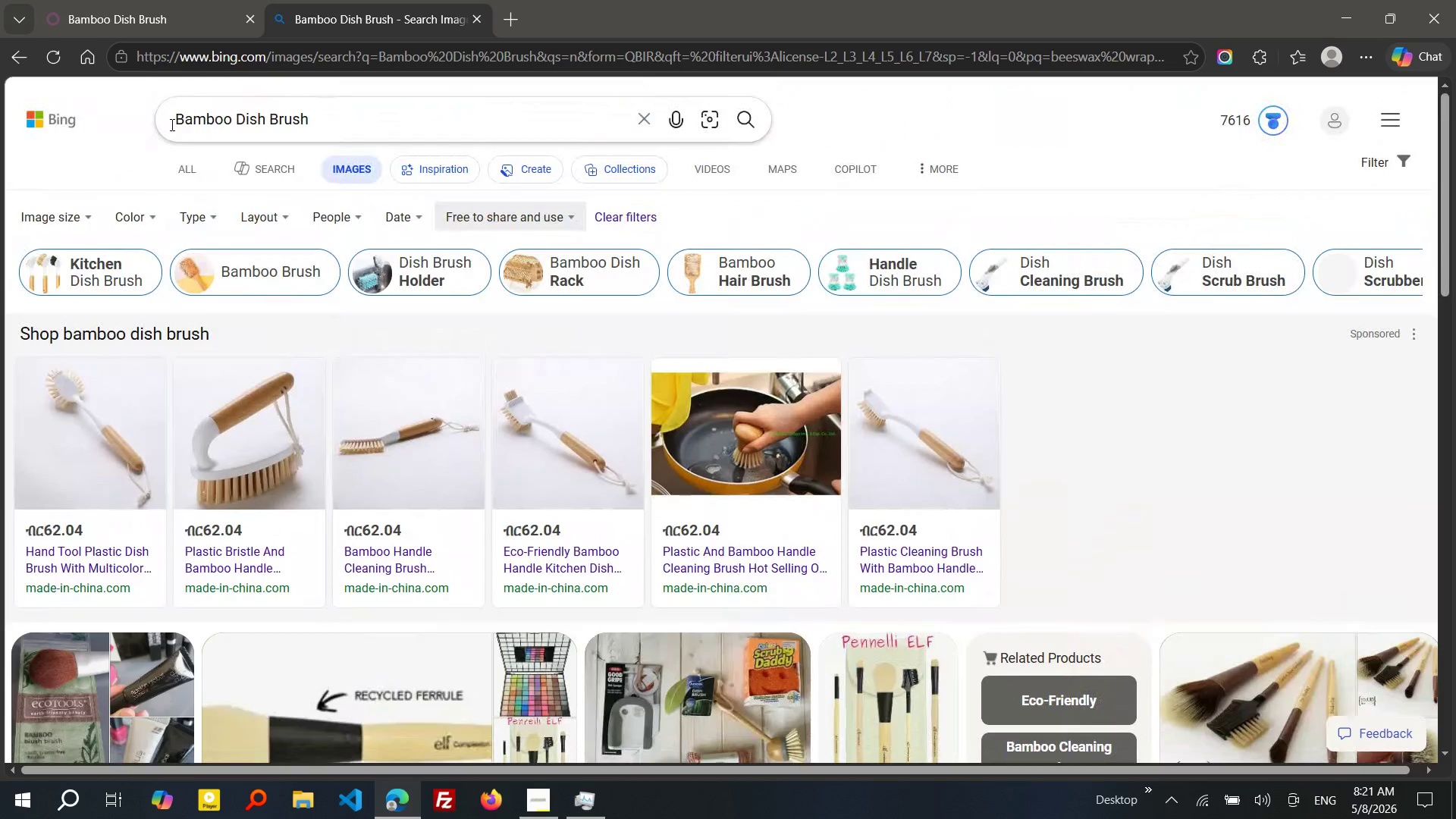 
wait(20.42)
 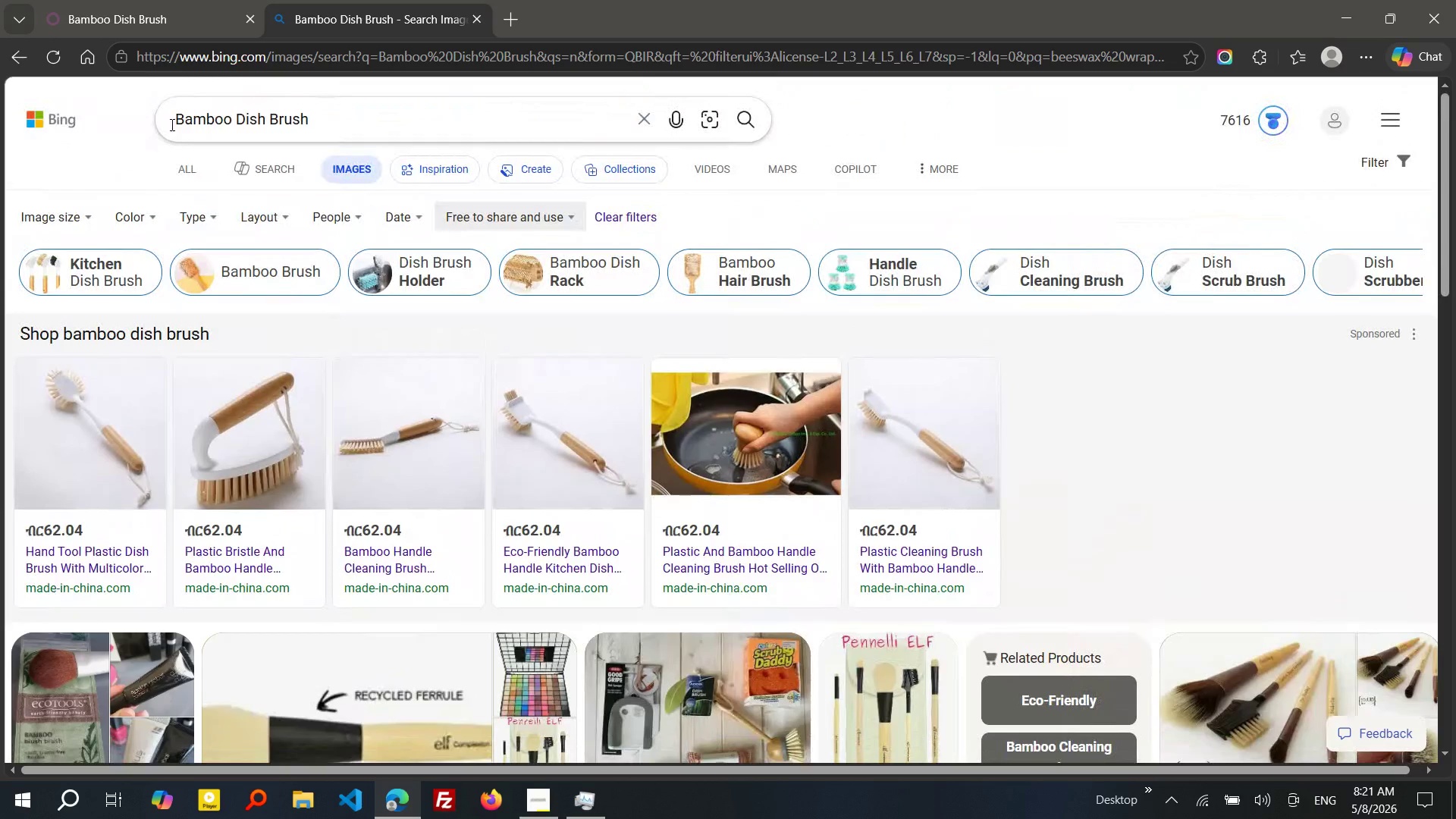 
mouse_move([500, 215])
 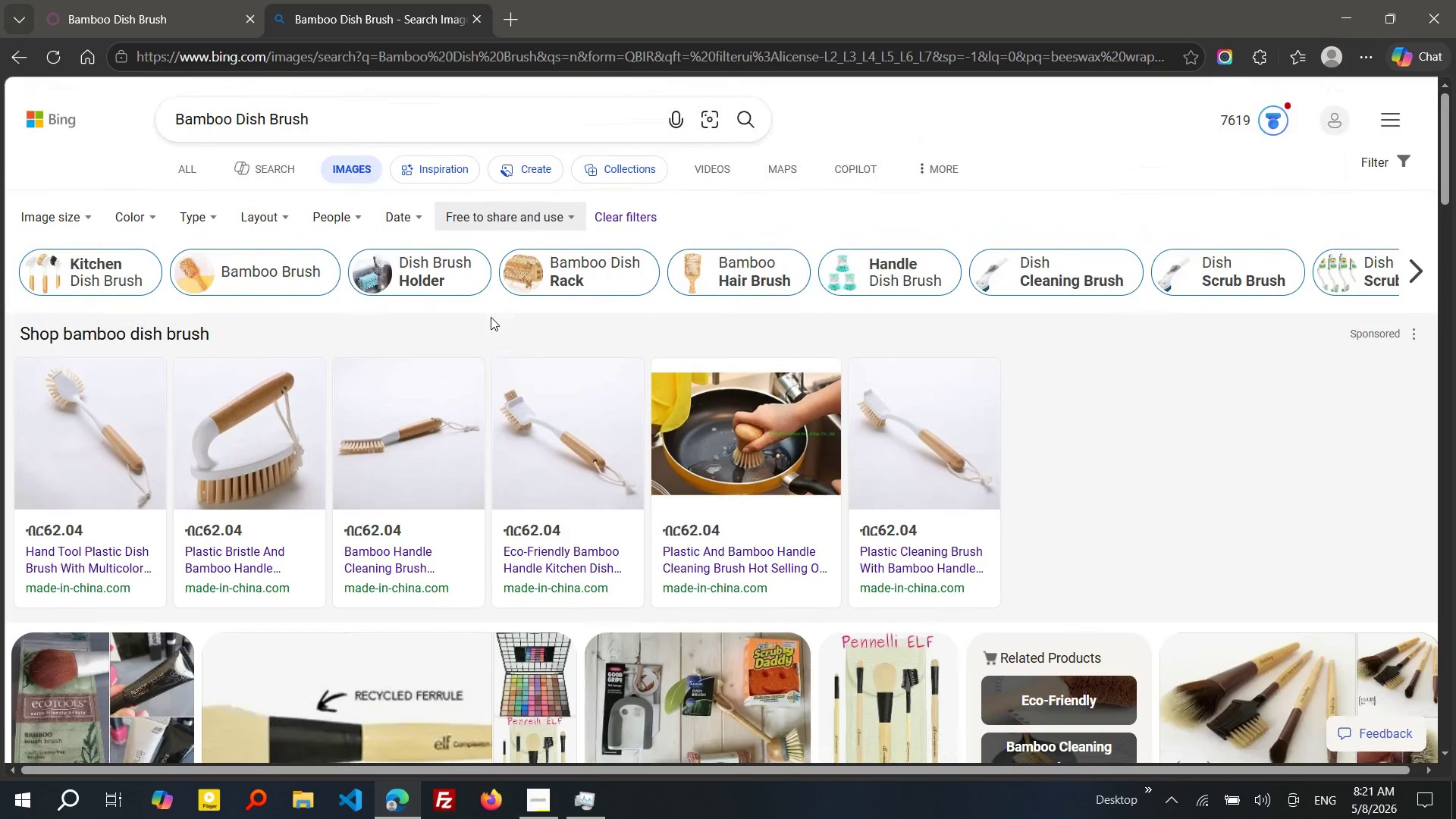 
wait(25.69)
 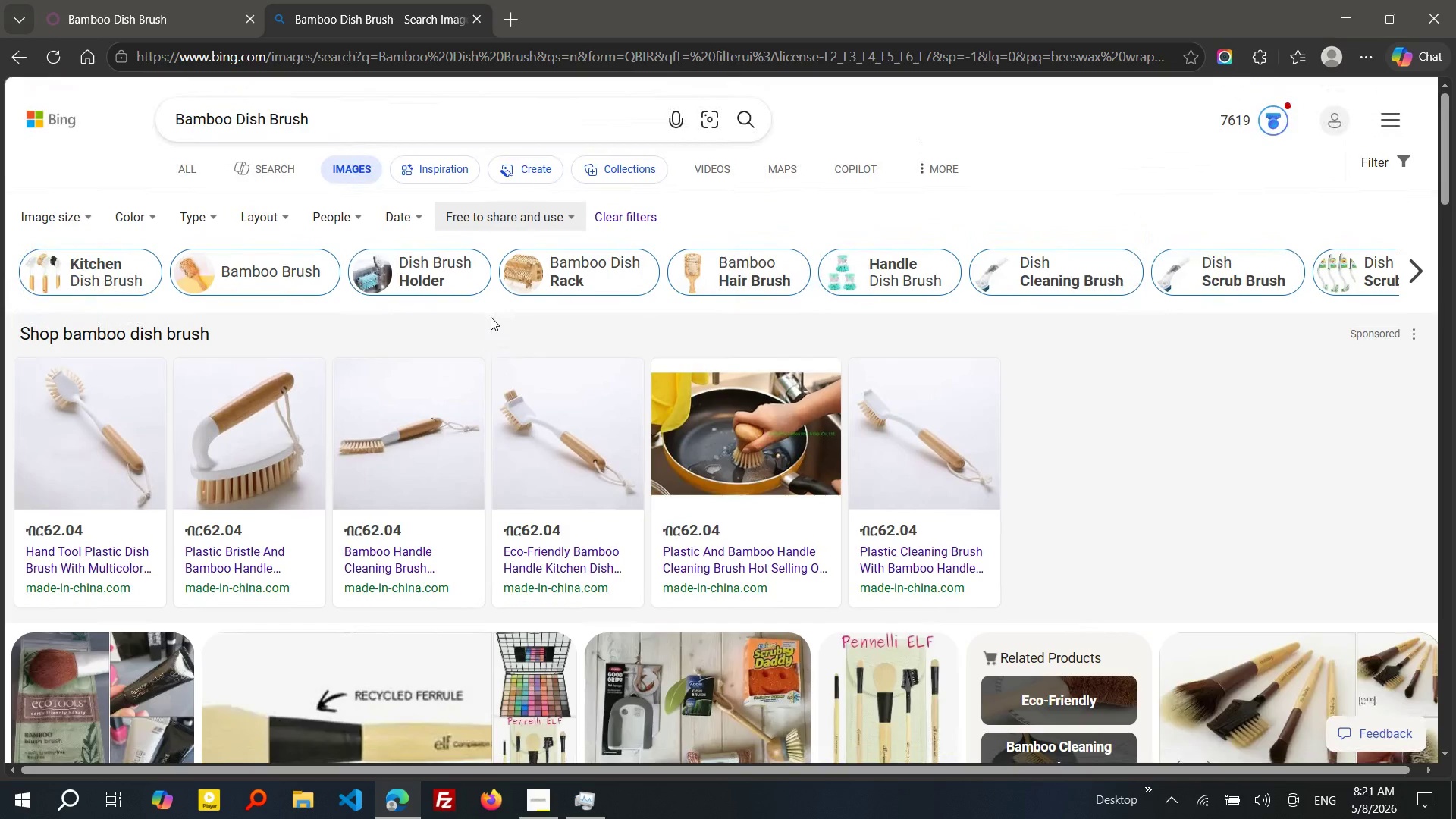 
left_click([93, 274])
 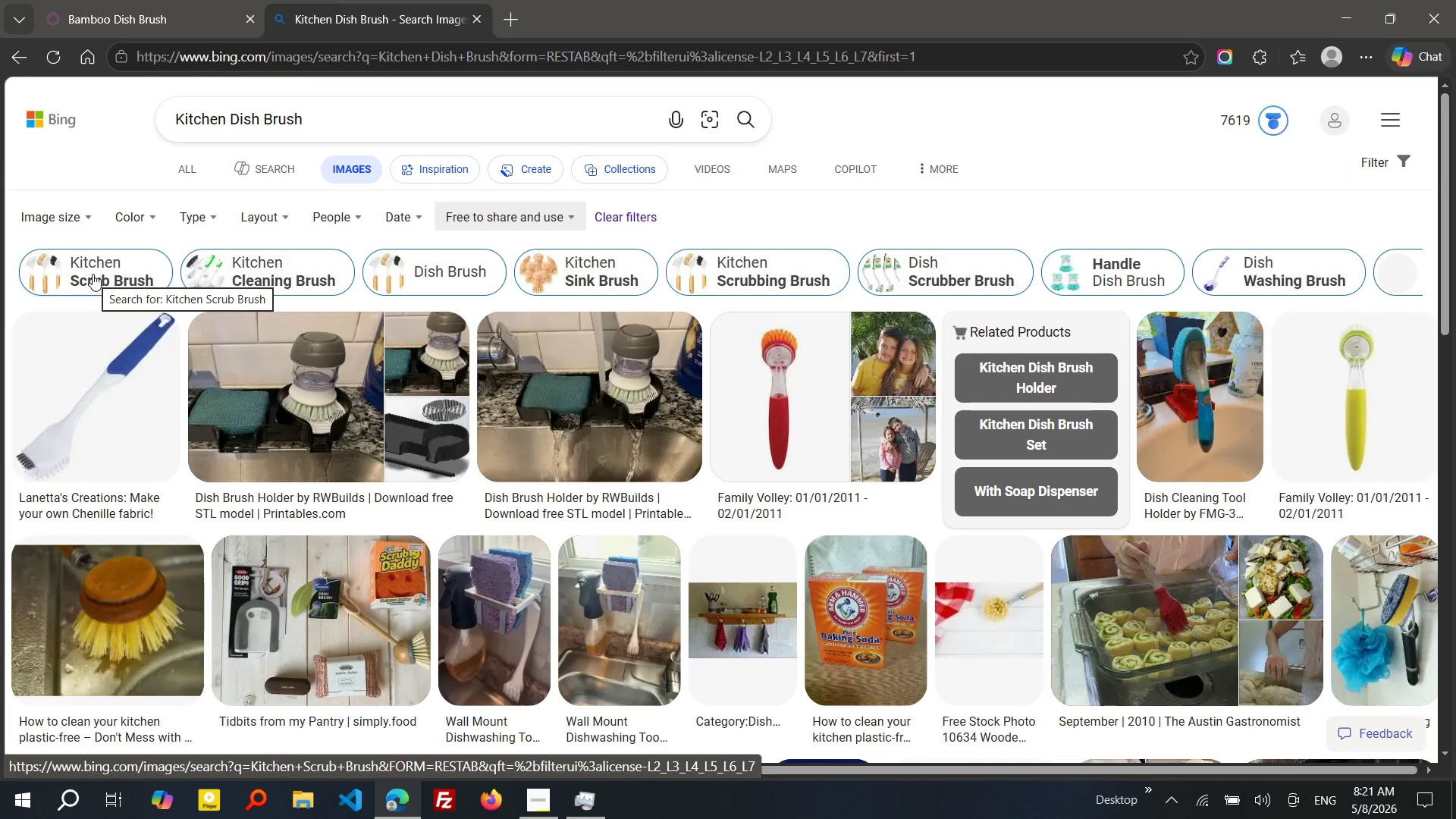 
wait(18.62)
 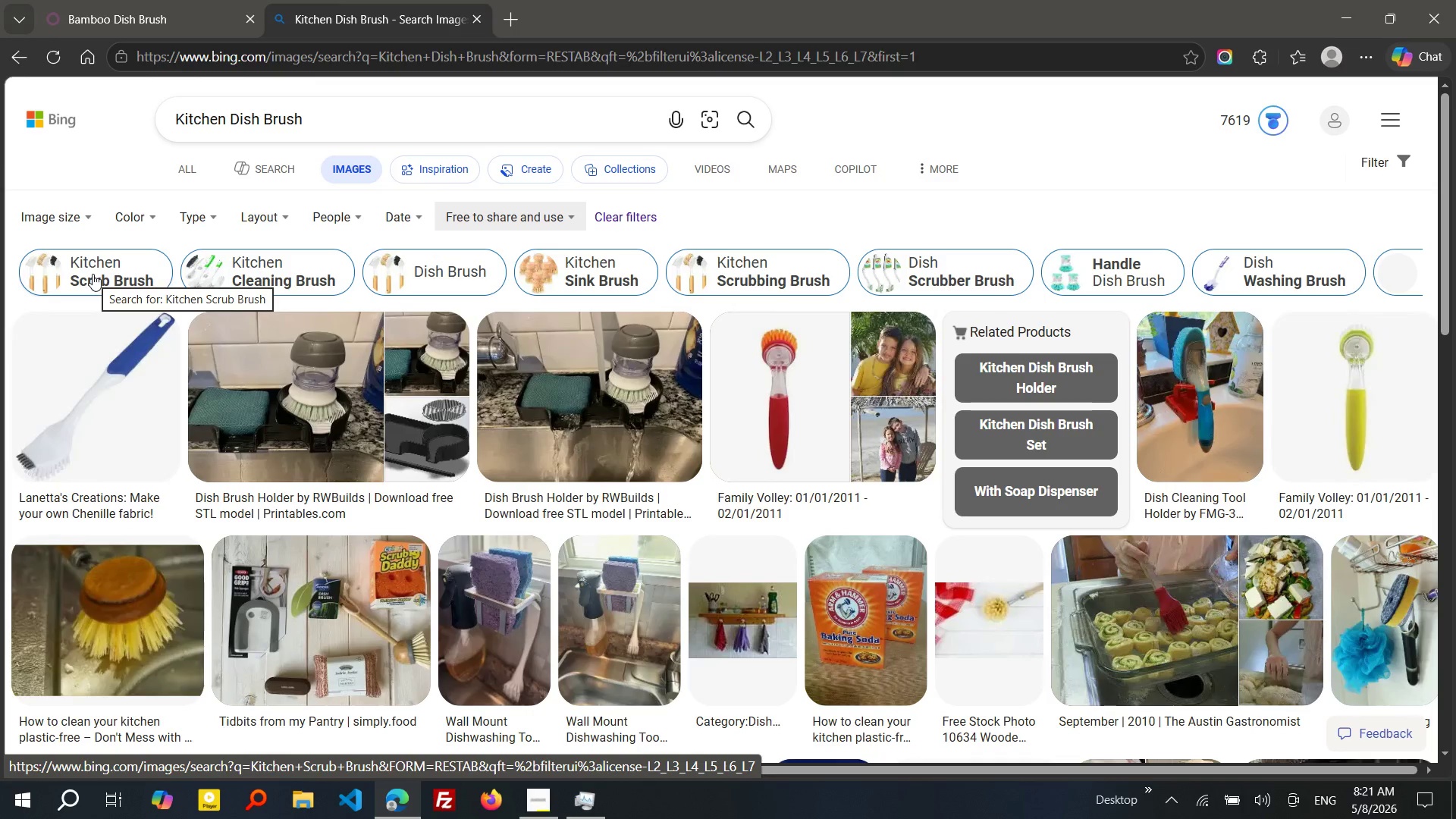 
left_click([180, 124])
 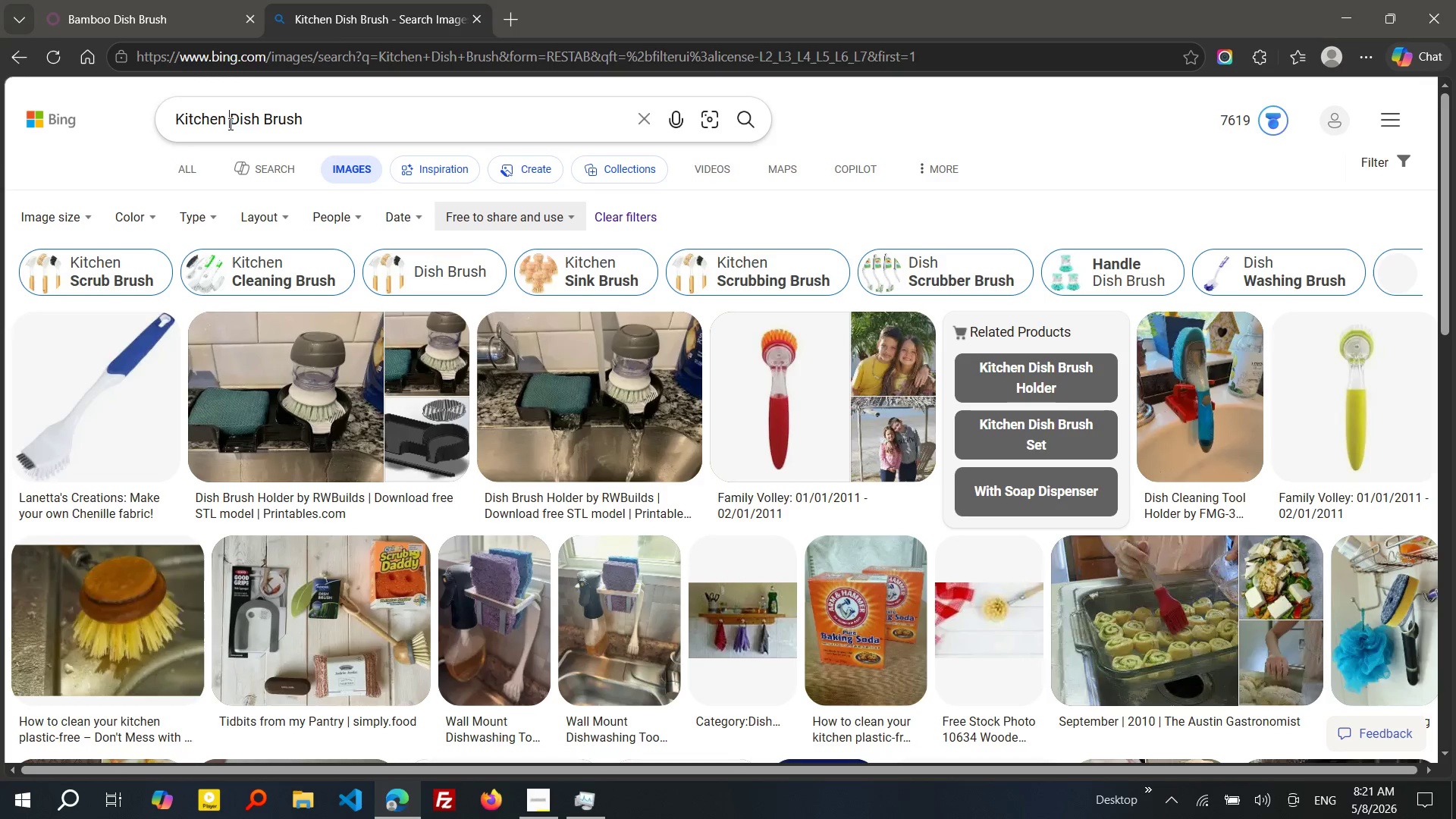 
left_click([229, 124])
 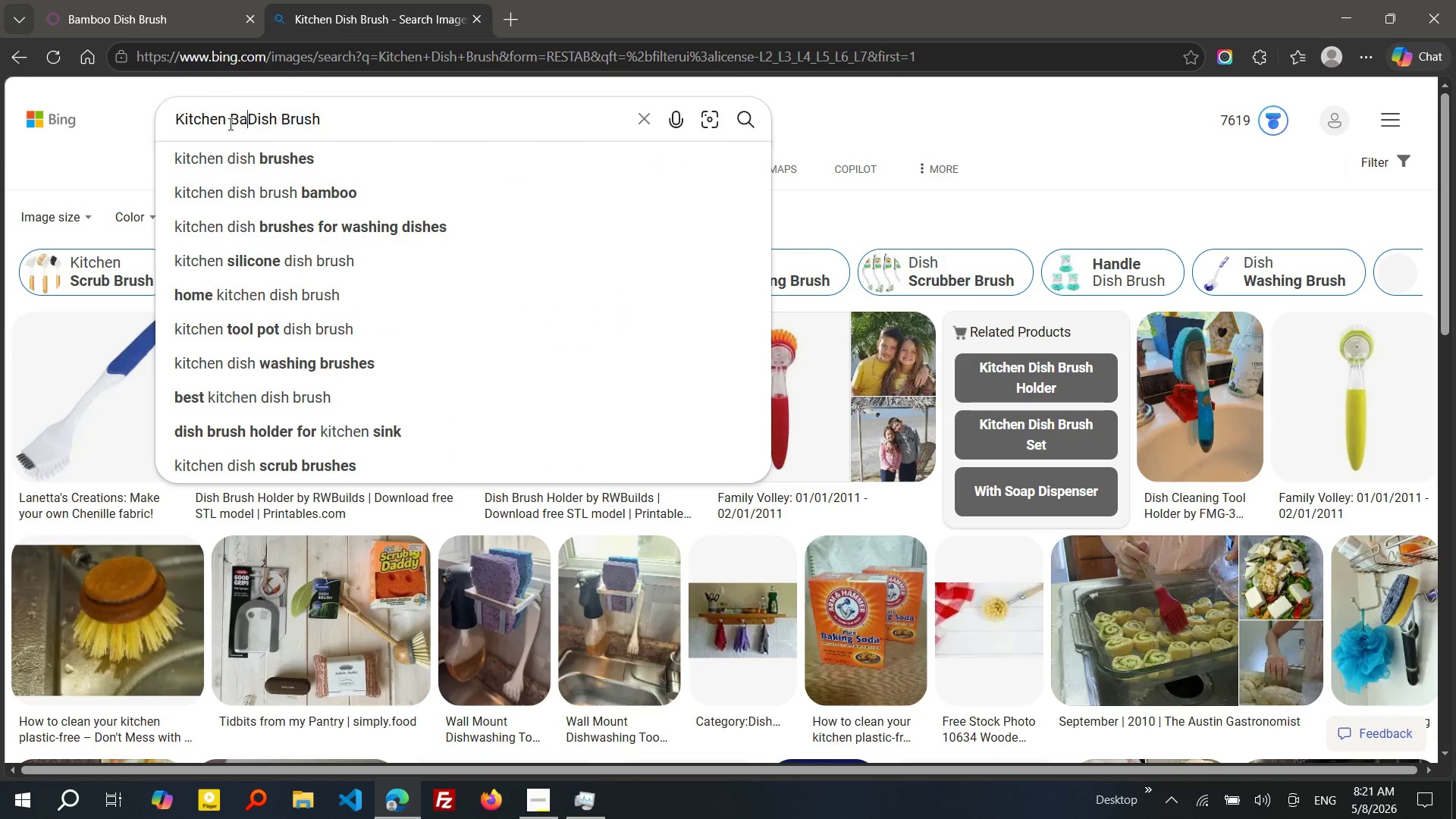 
type(BAMboo )
 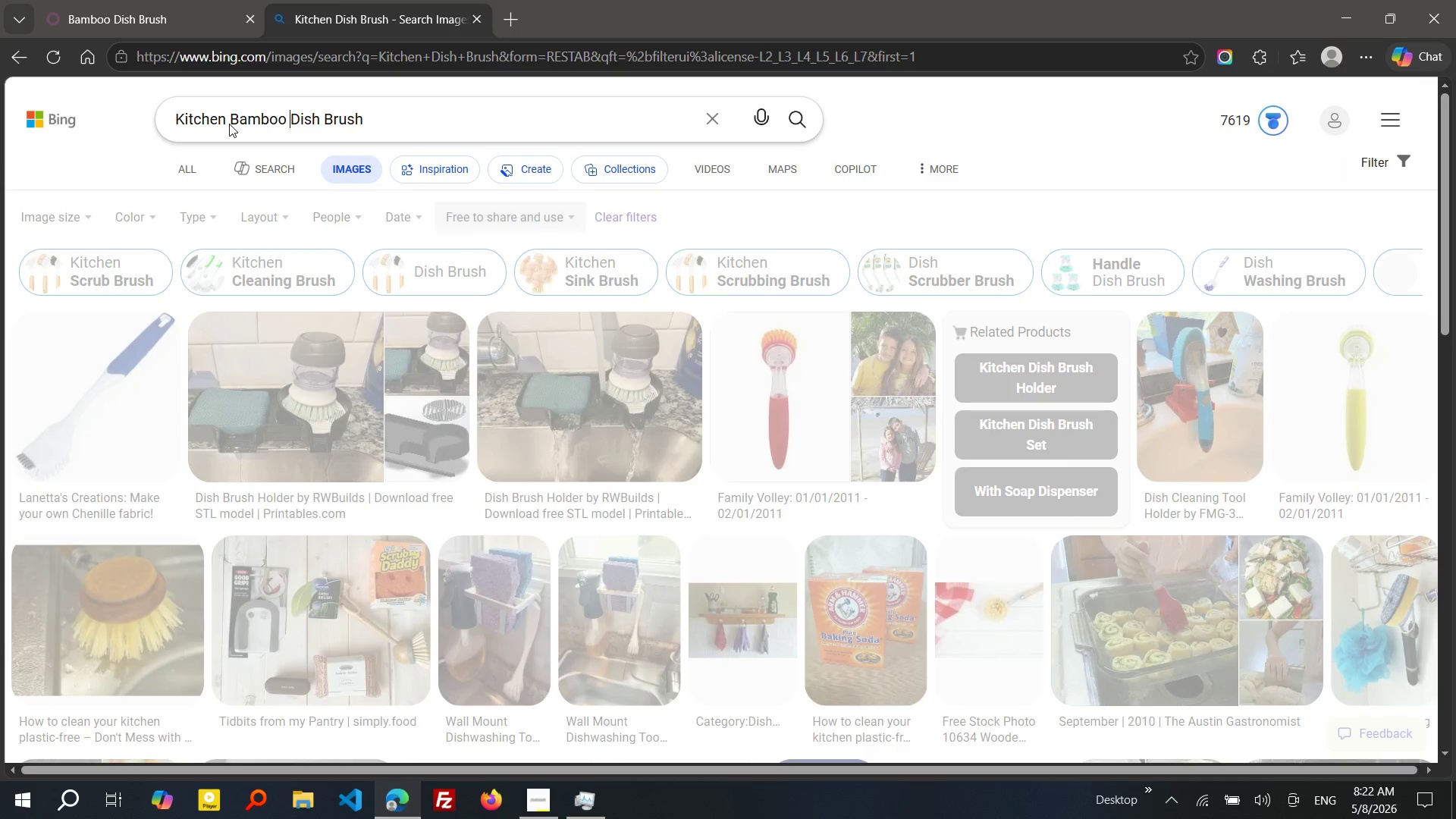 
key(Enter)
 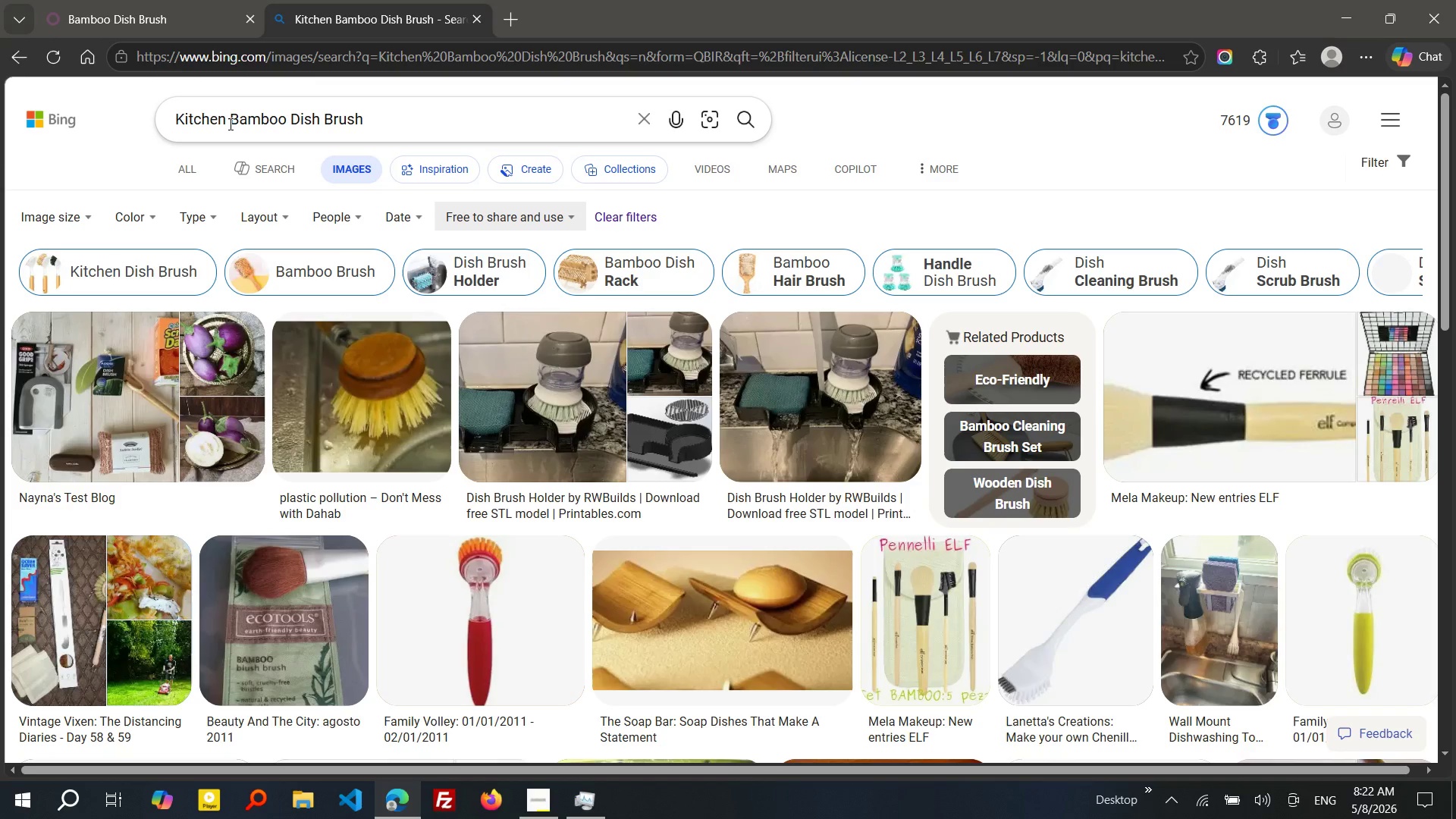 
wait(21.53)
 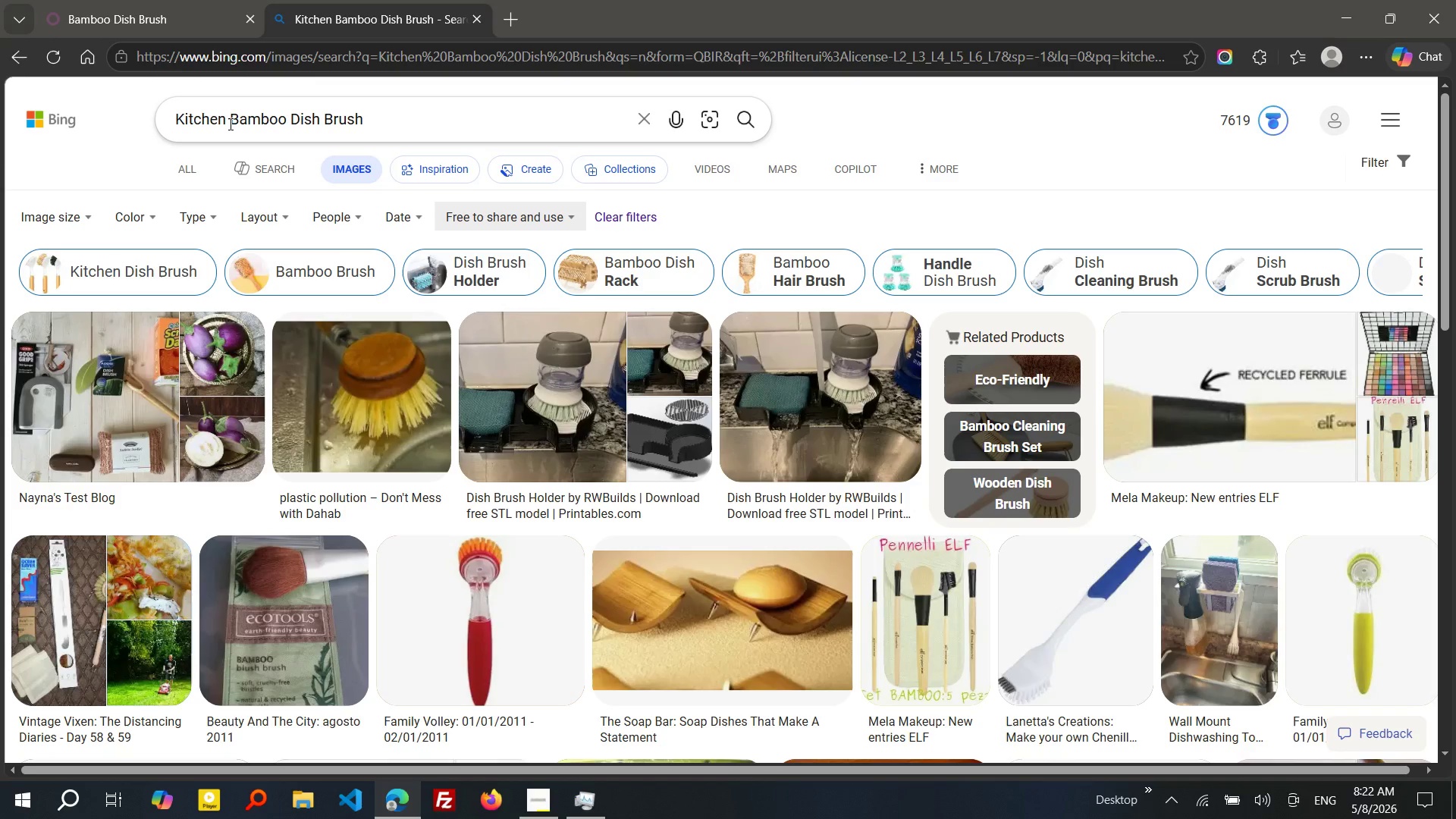 
left_click([1005, 439])
 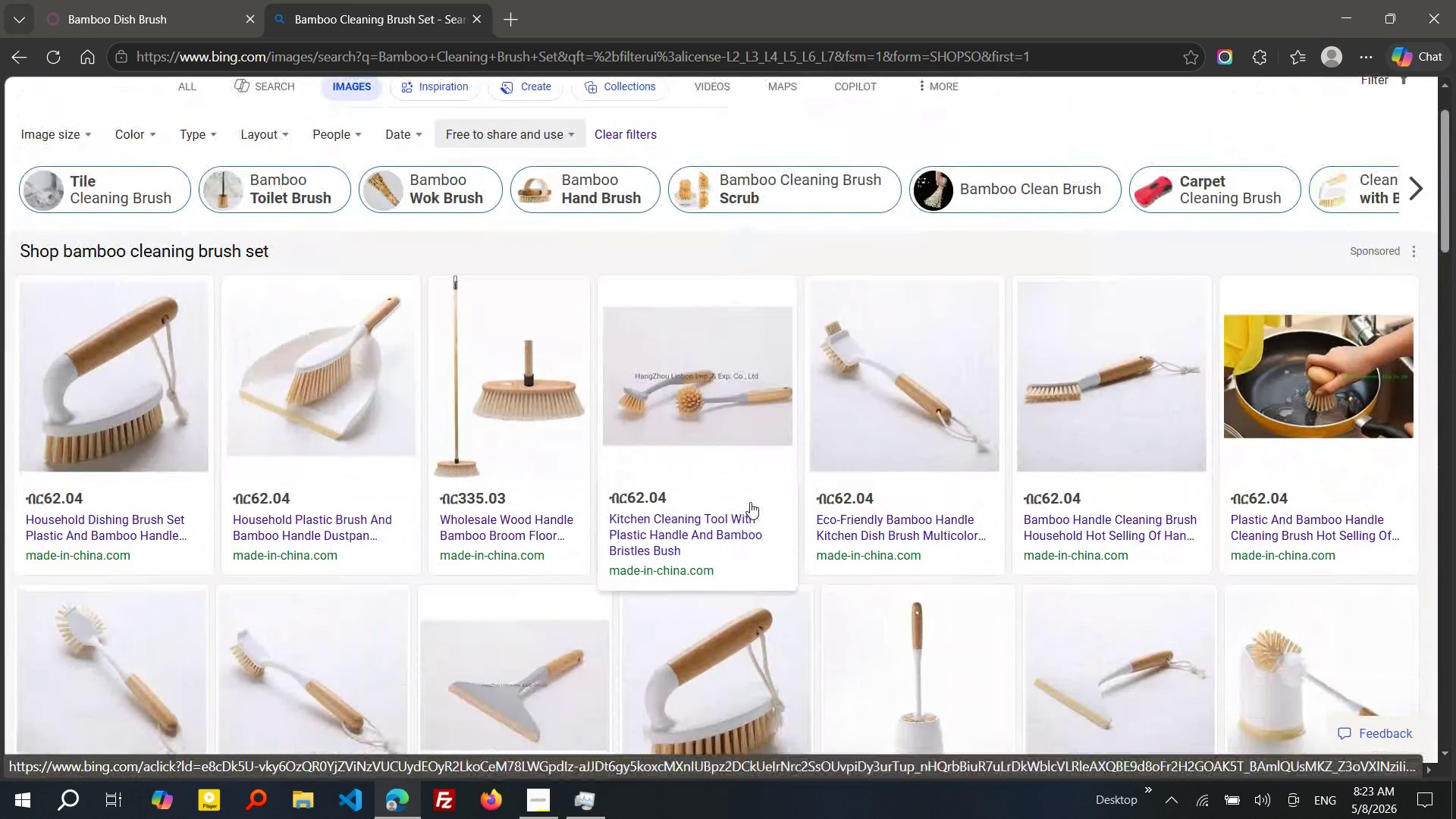 
wait(63.09)
 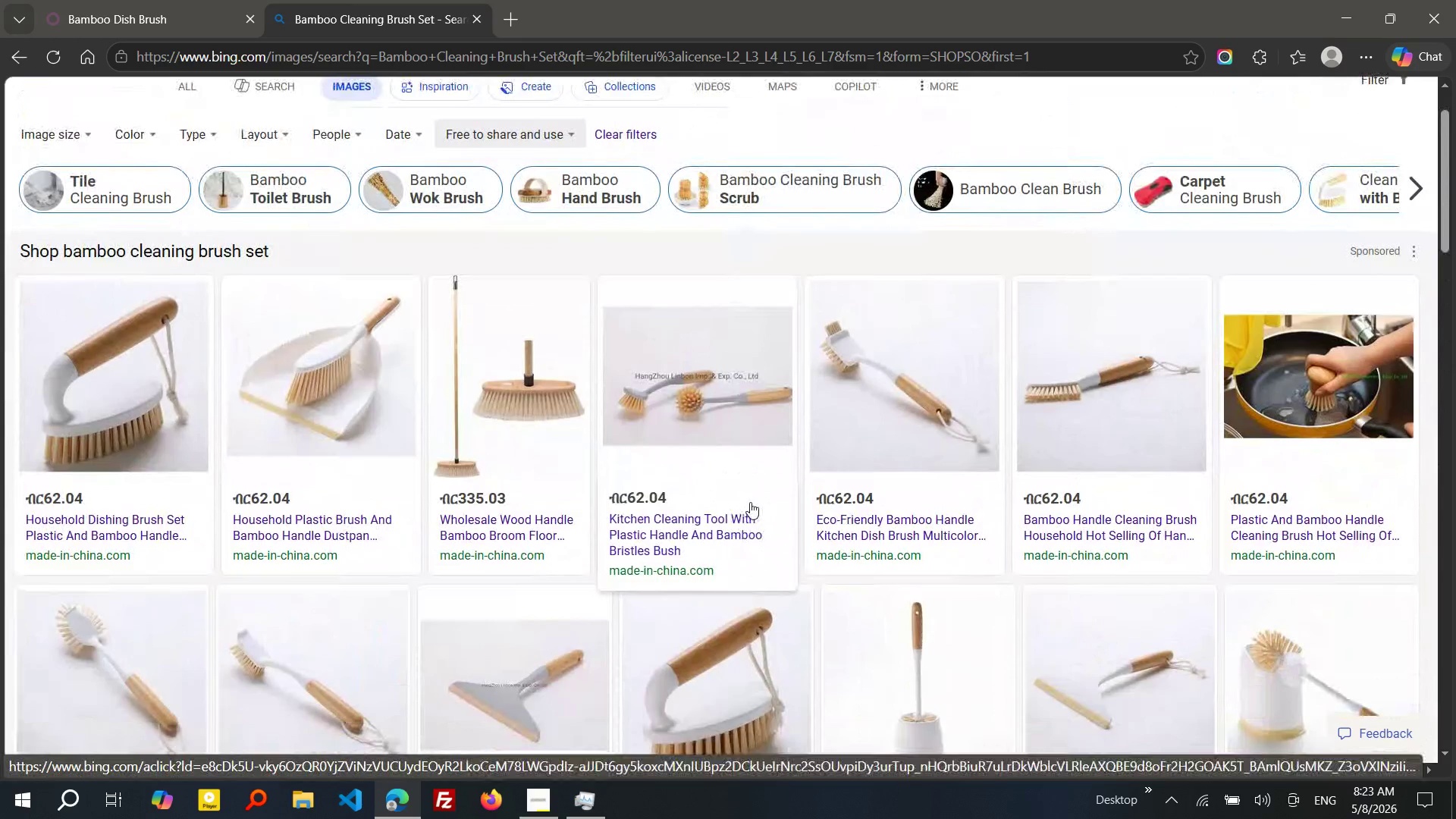 
left_click([548, 213])
 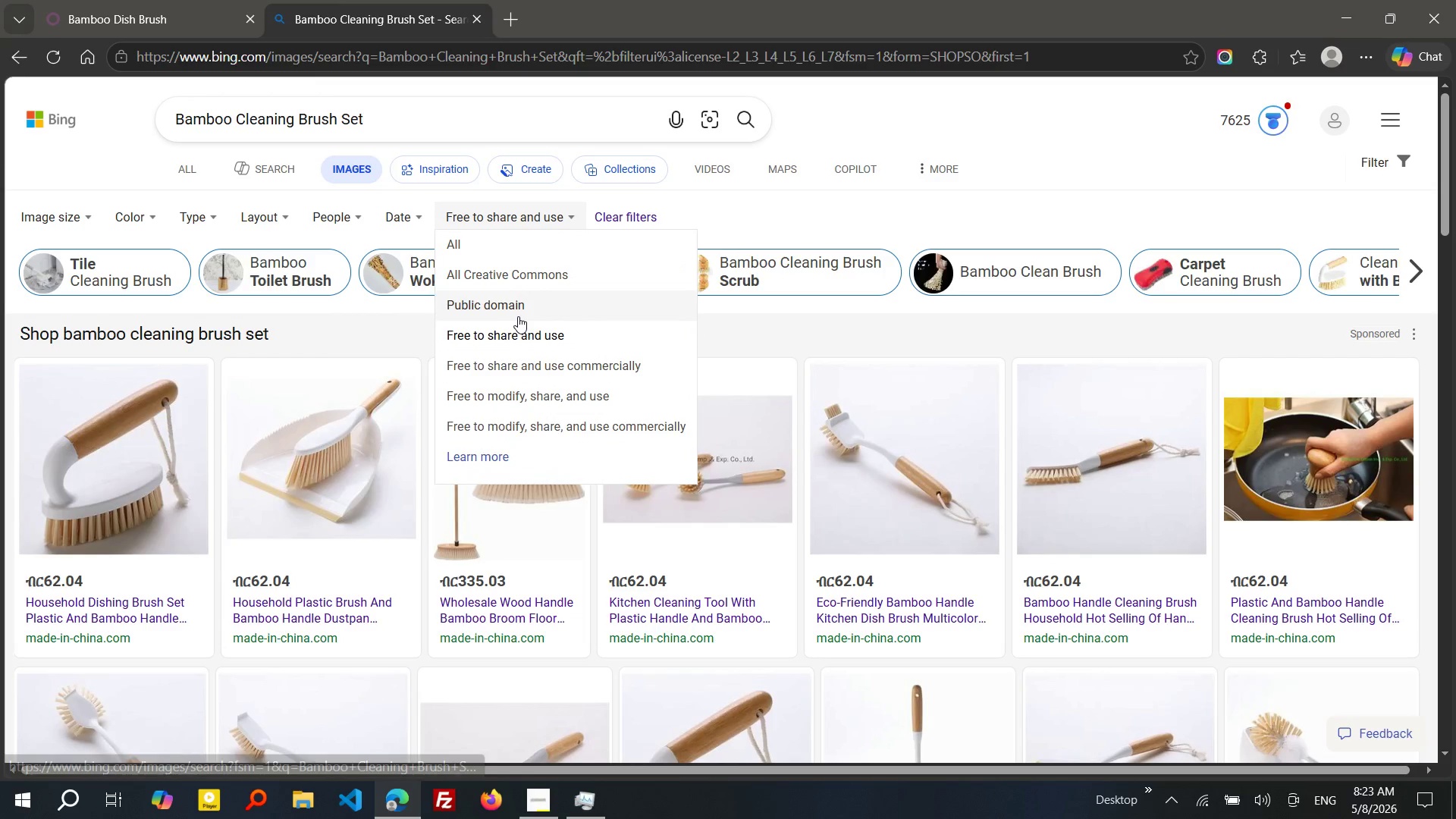 
left_click([518, 316])
 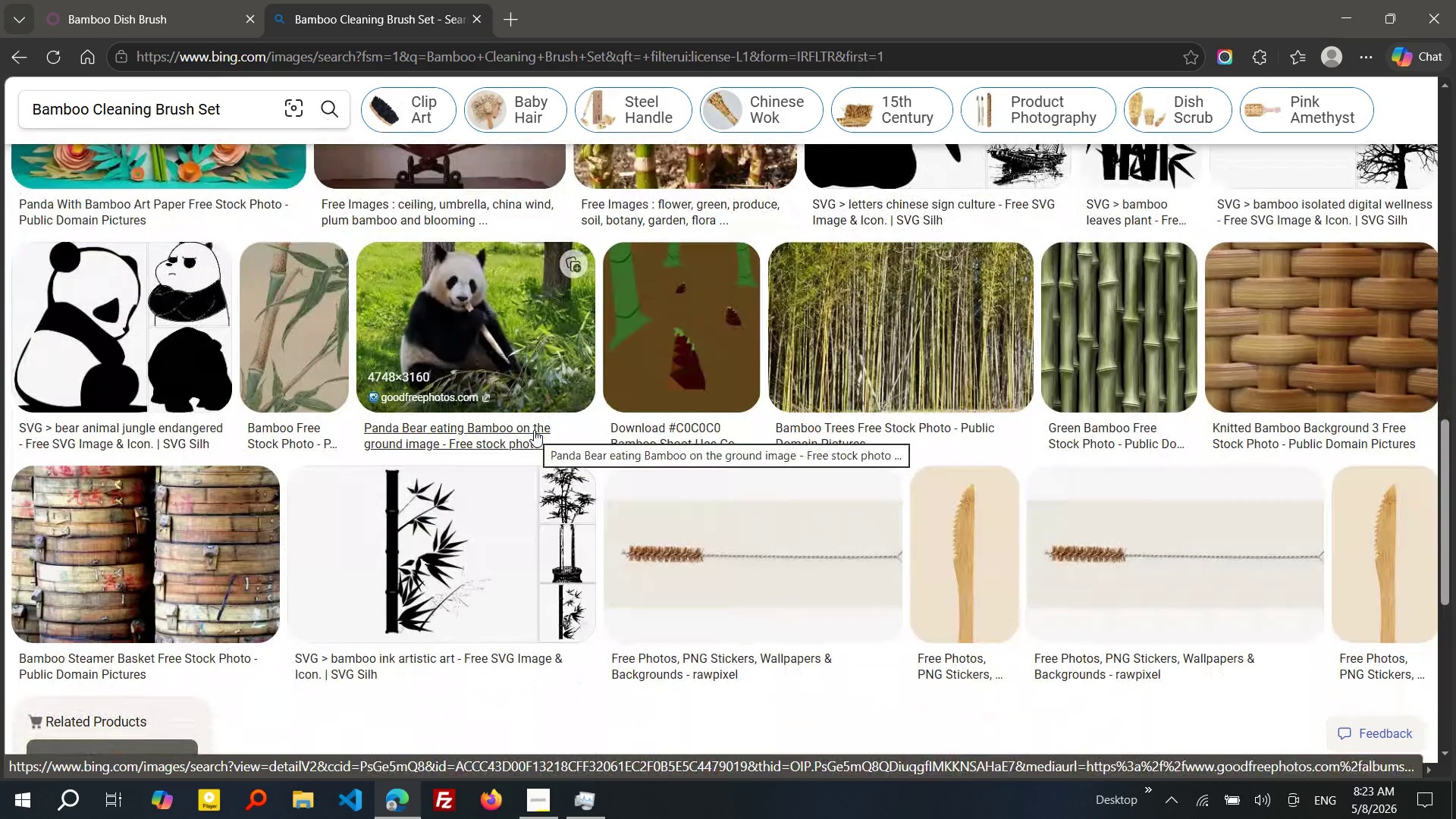 
wait(22.81)
 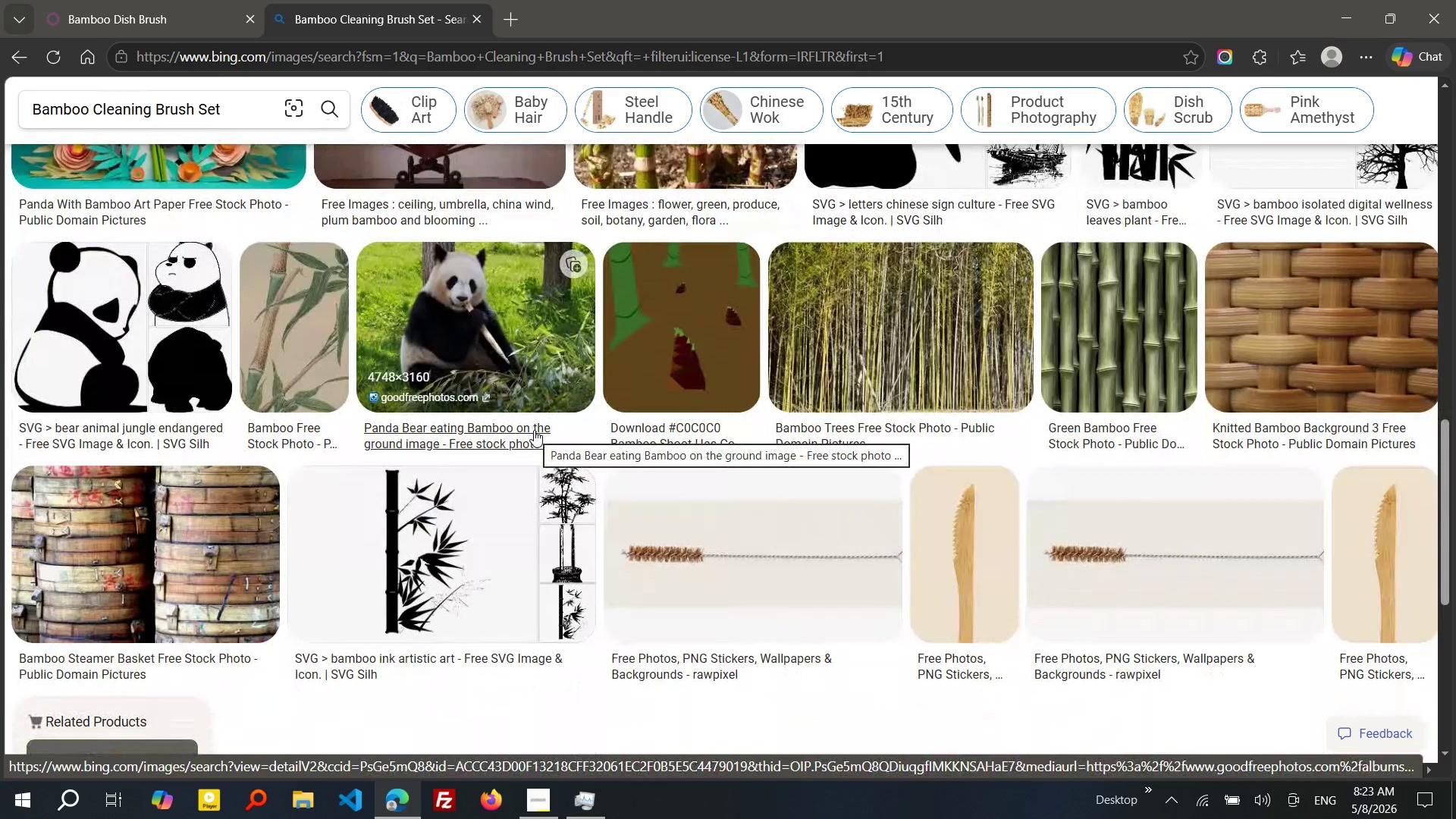 
mouse_move([219, 475])
 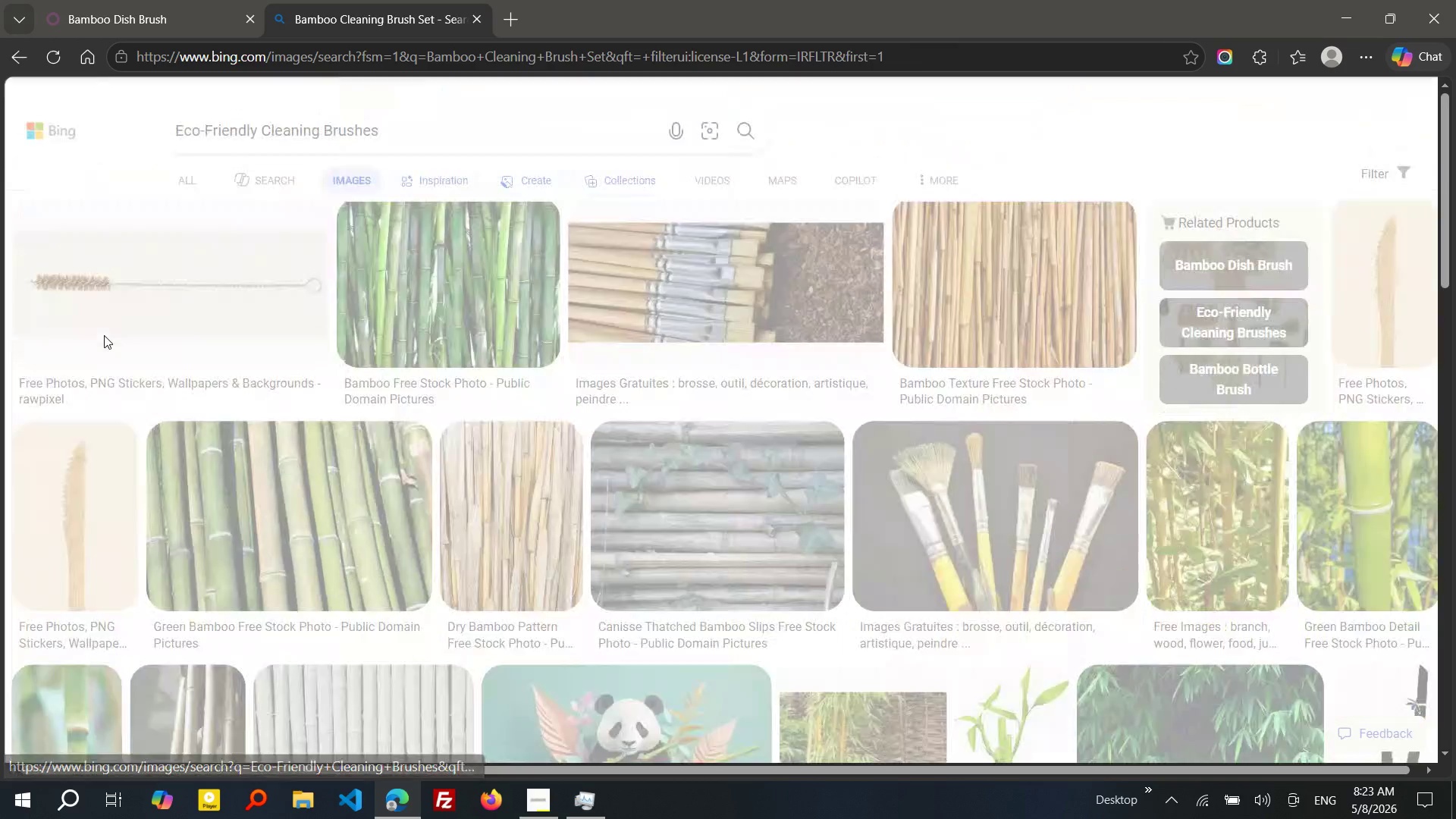 
left_click([104, 335])
 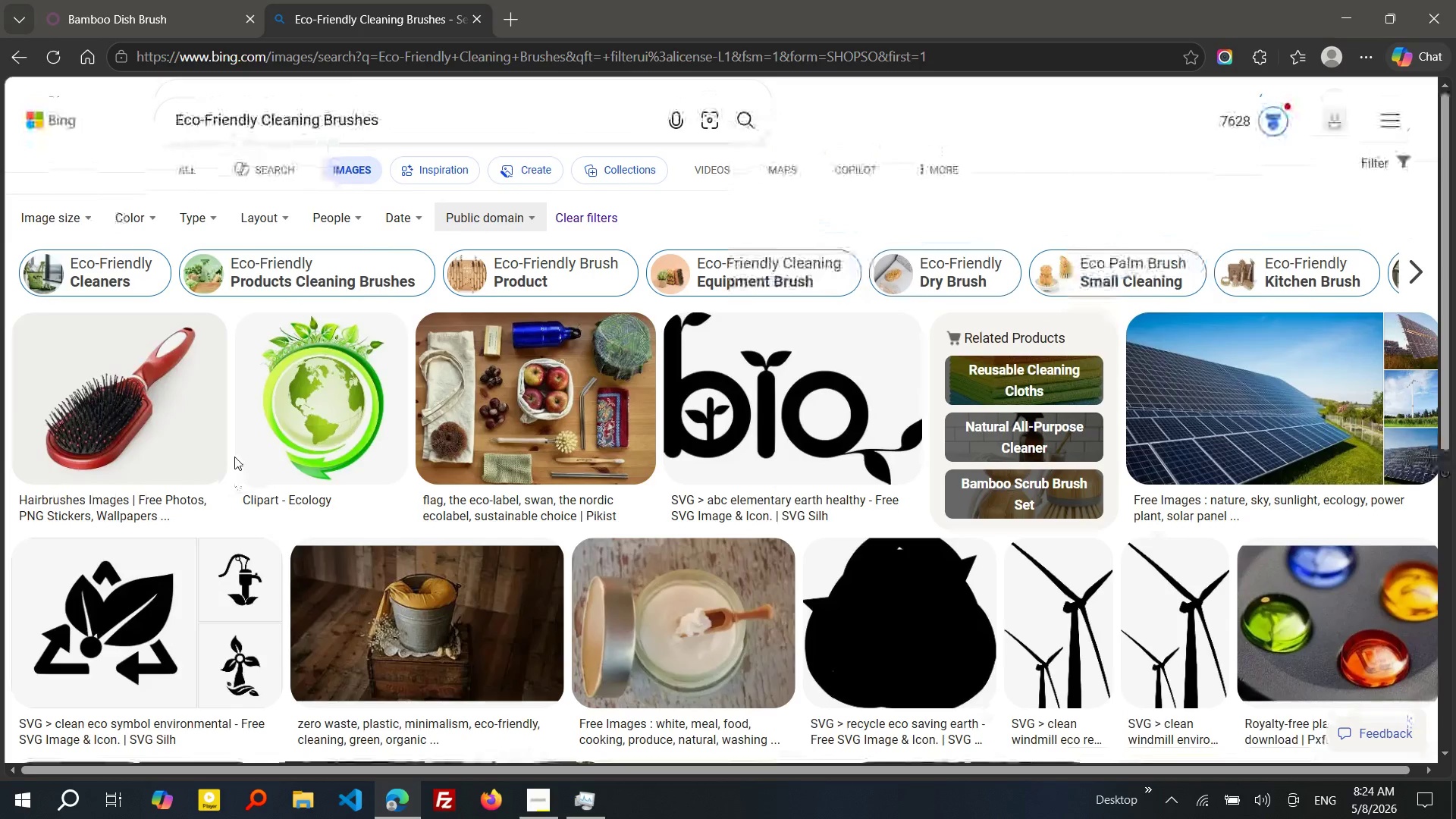 
wait(29.22)
 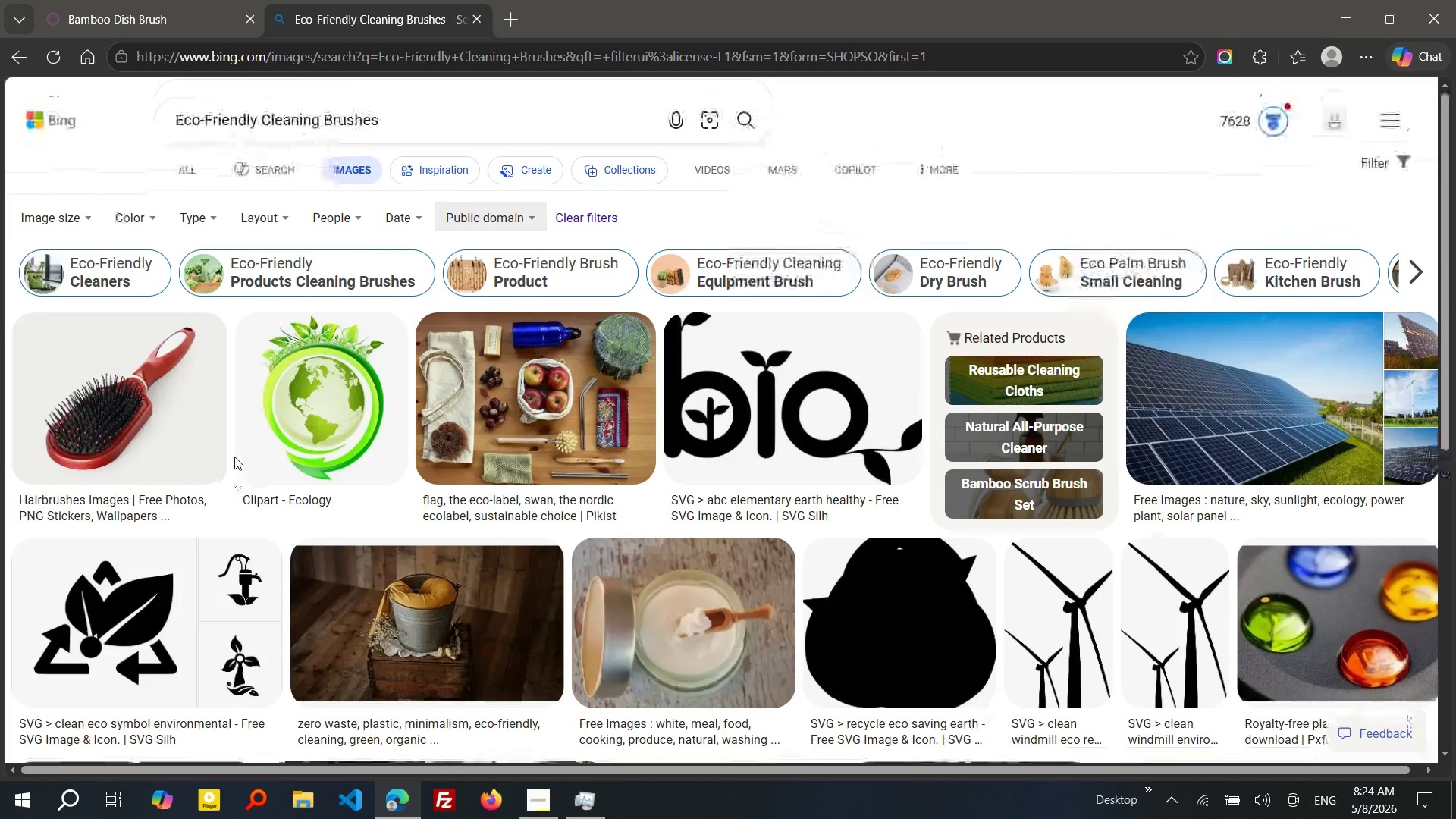 
left_click_drag(start_coordinate=[387, 119], to_coordinate=[167, 112])
 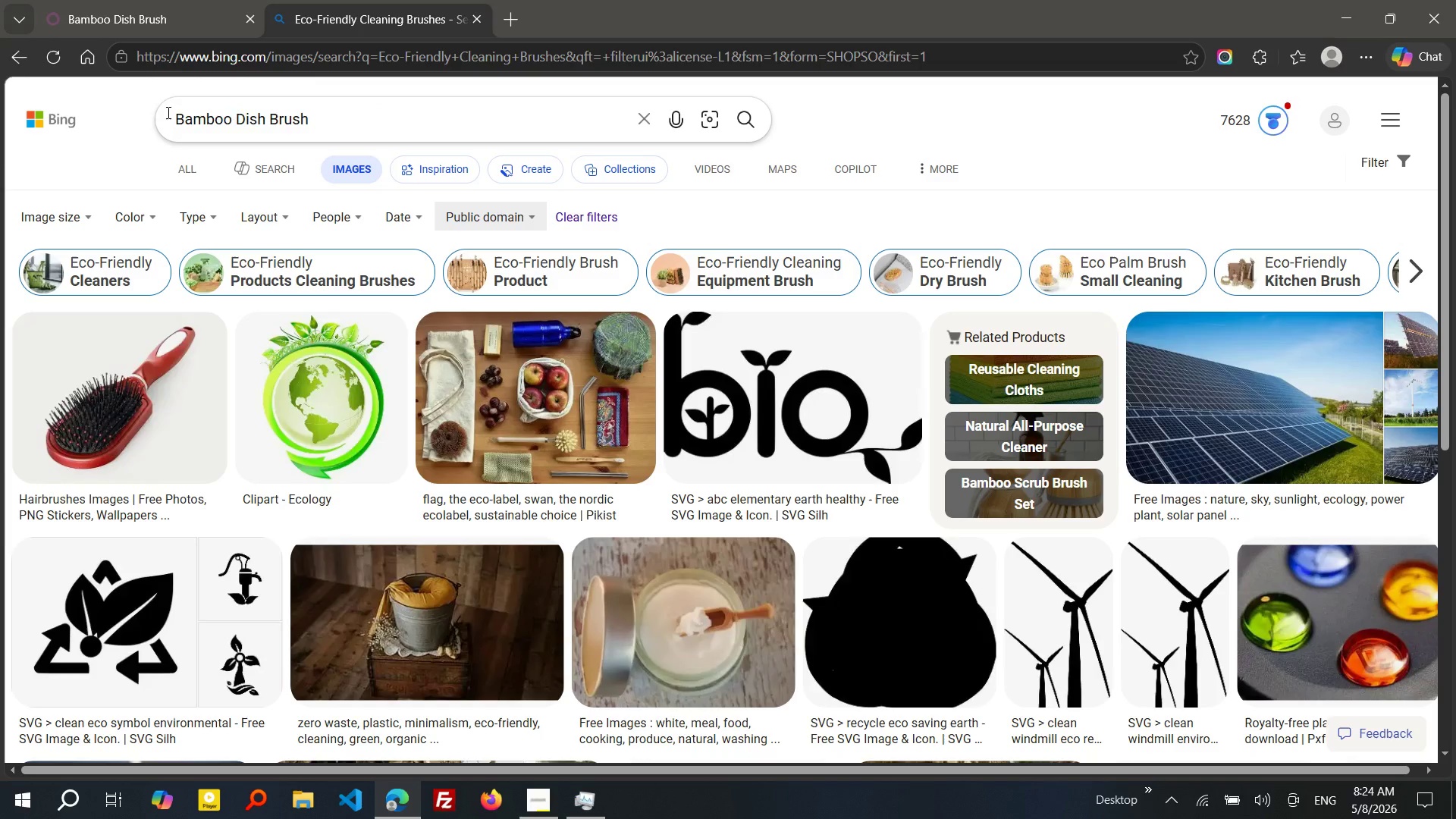 
key(Control+V)
 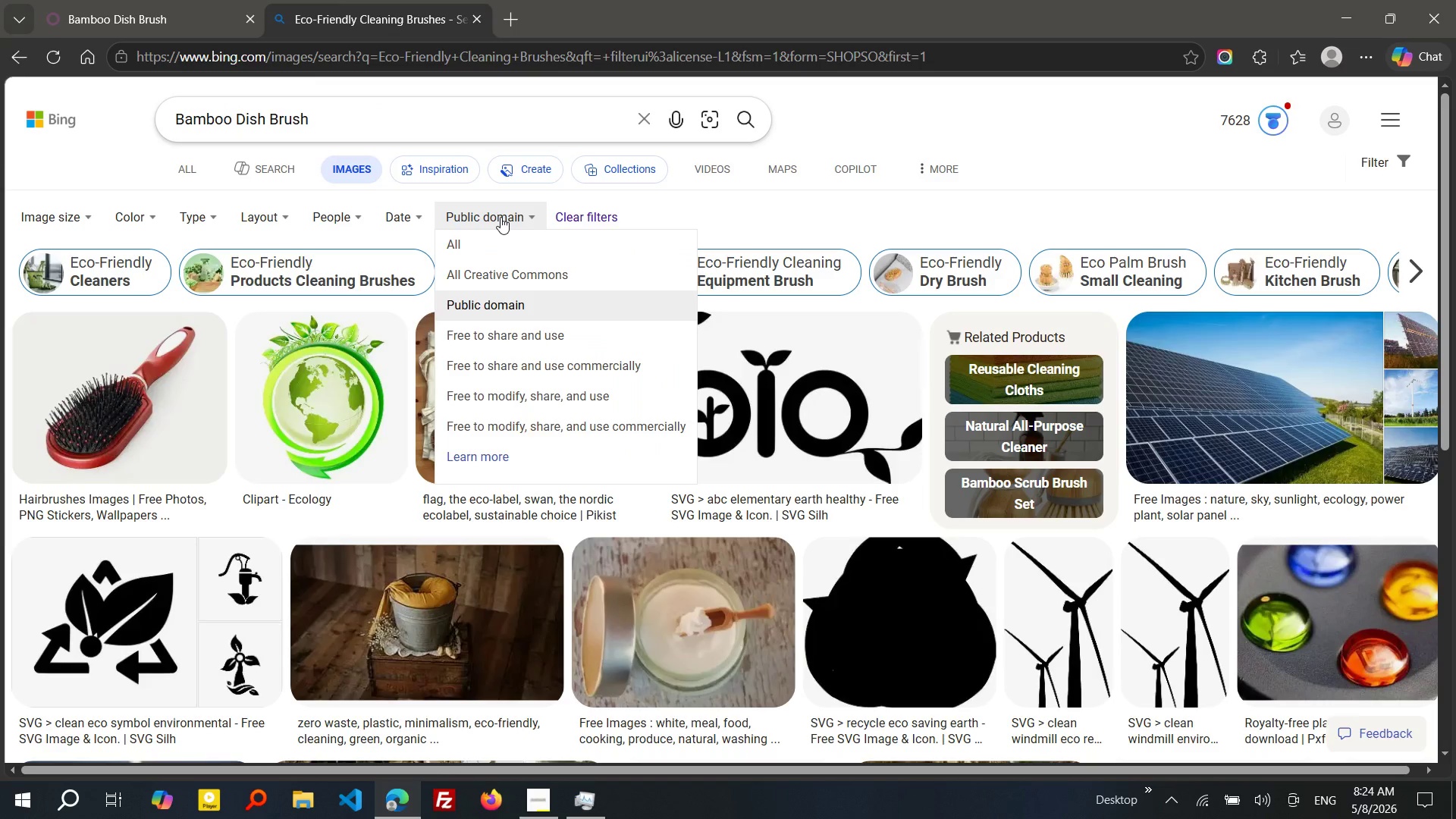 
left_click([500, 217])
 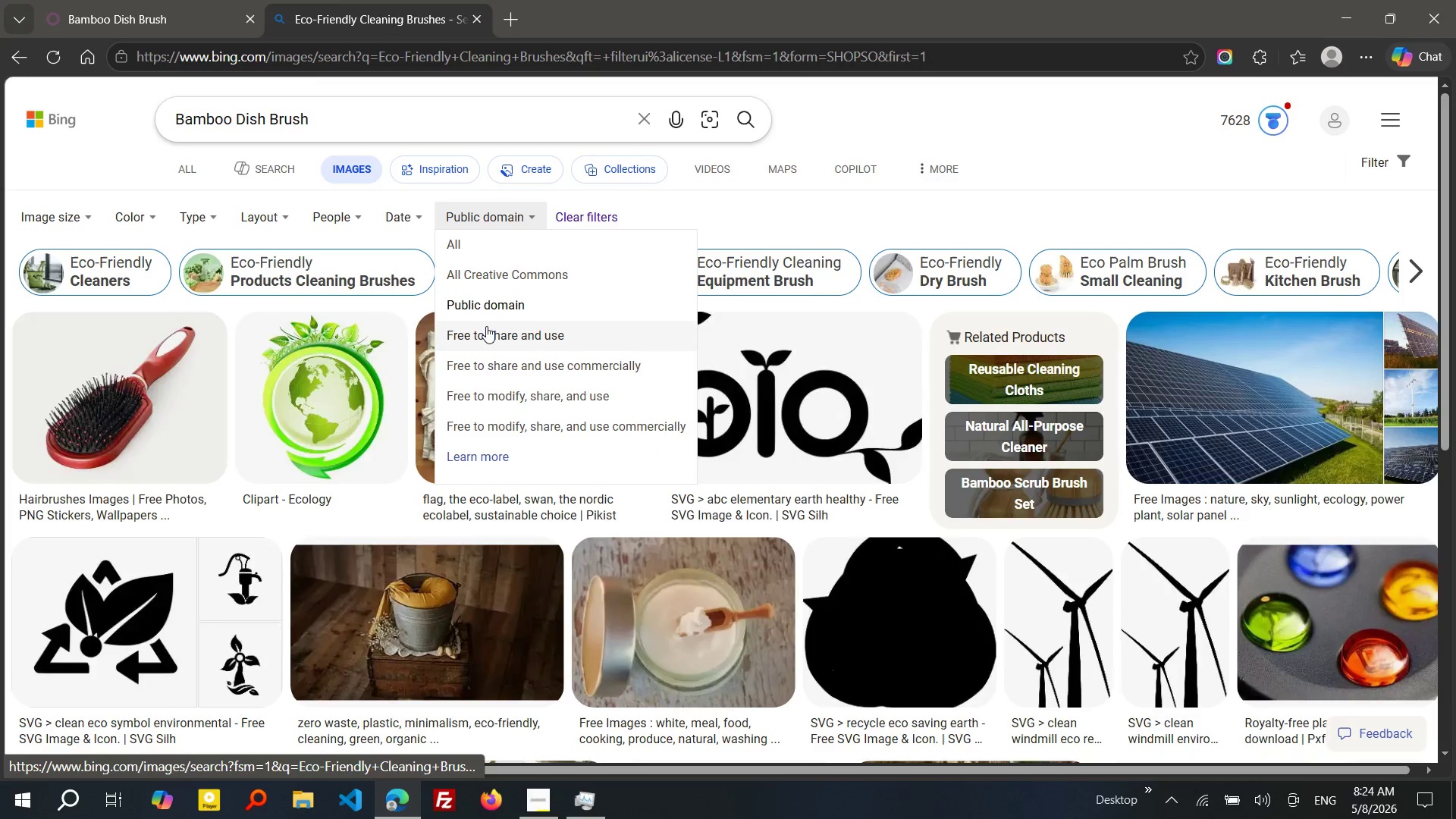 
left_click([486, 326])
 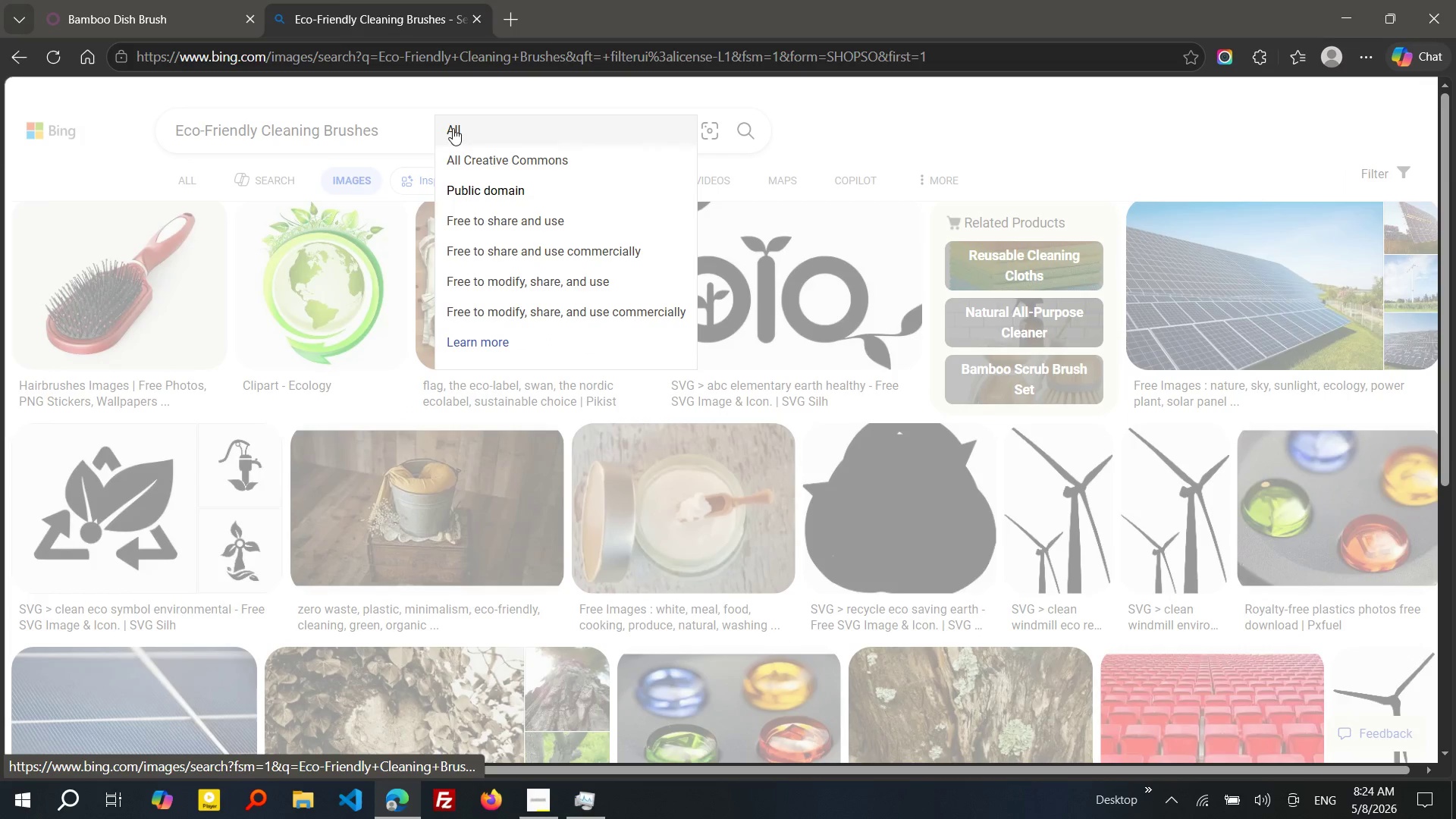 
left_click([453, 128])
 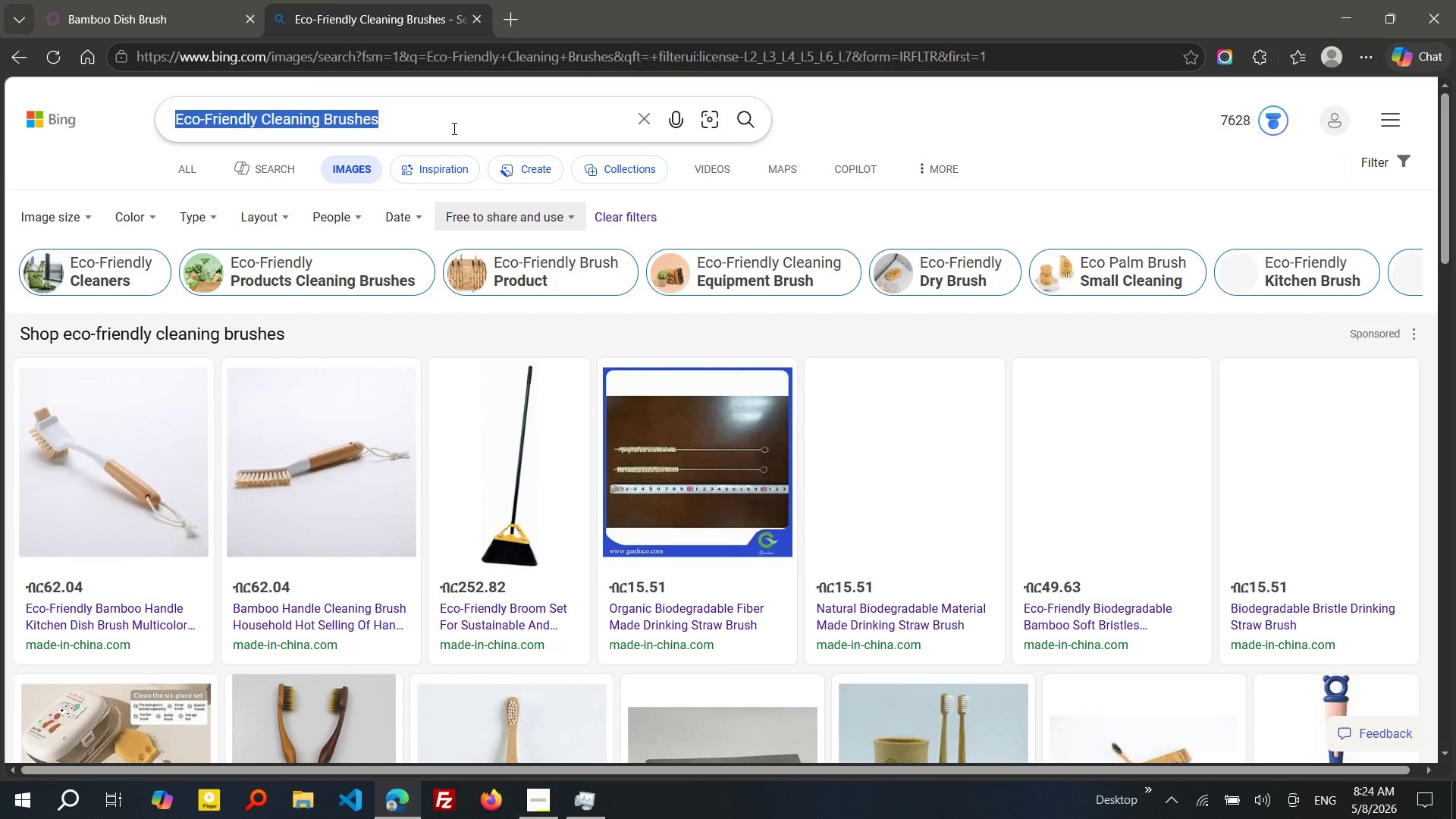 
hold_key(key=ControlLeft, duration=0.39)
 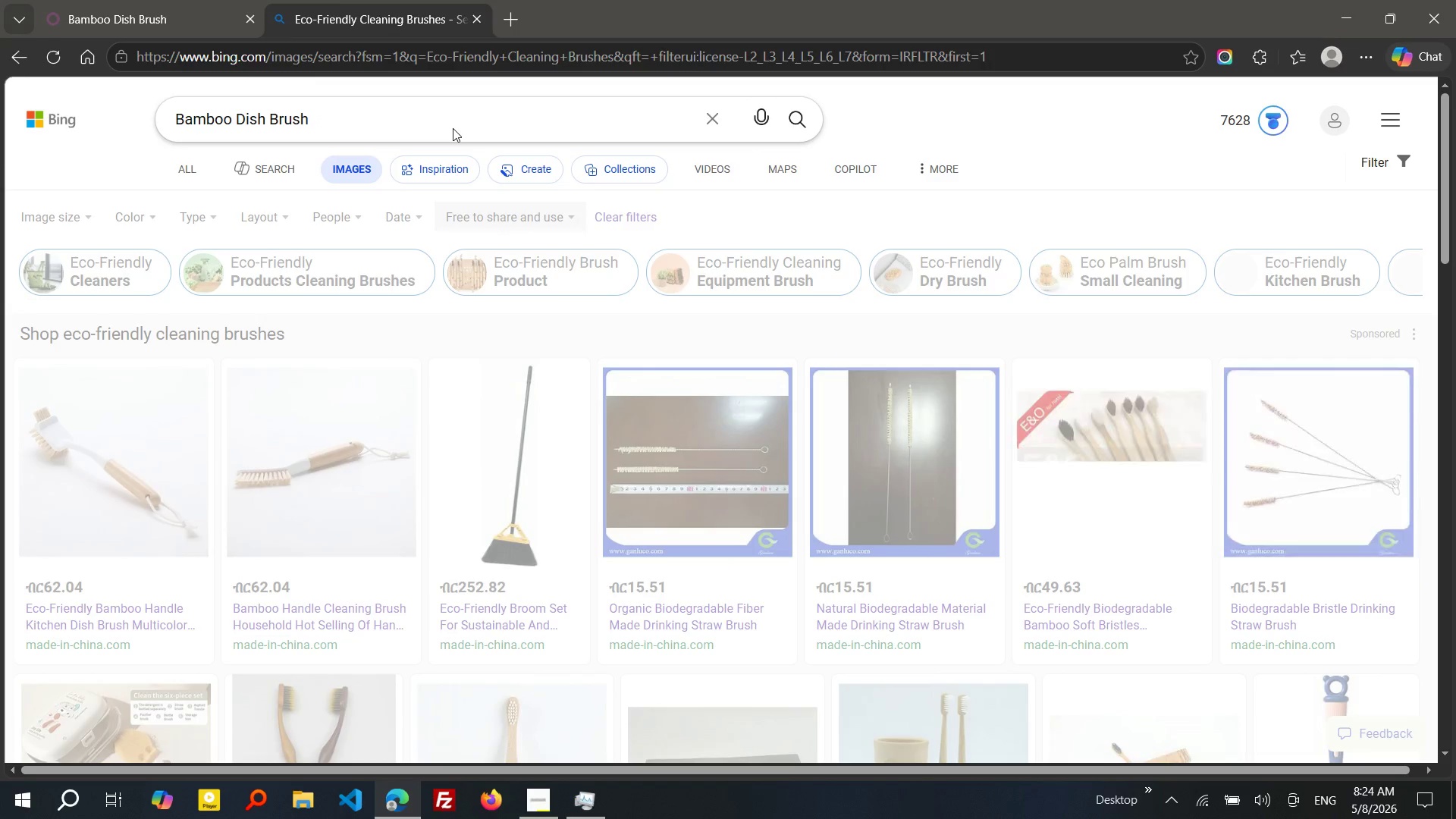 
key(A)
 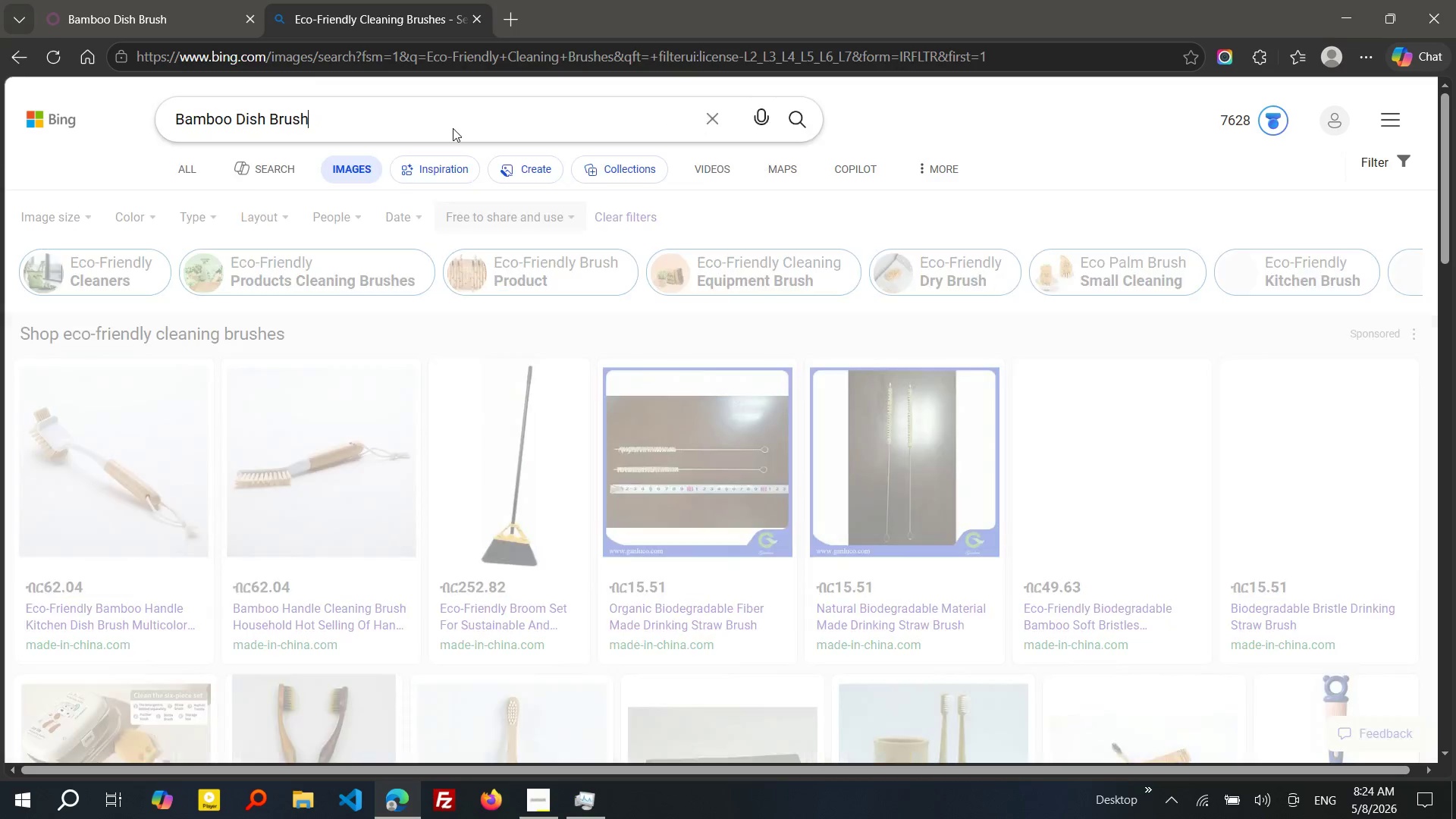 
key(Control+V)
 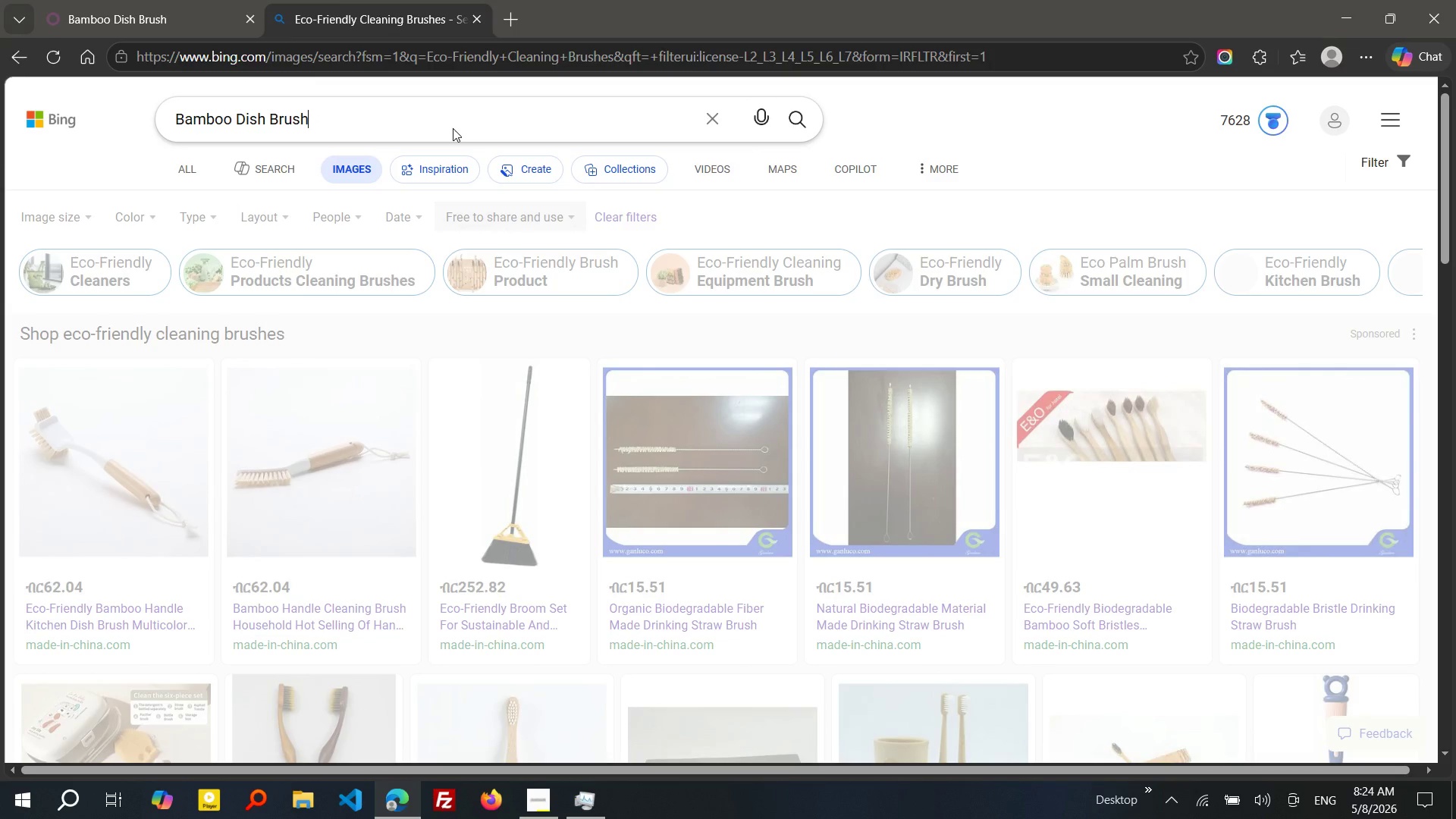 
key(Enter)
 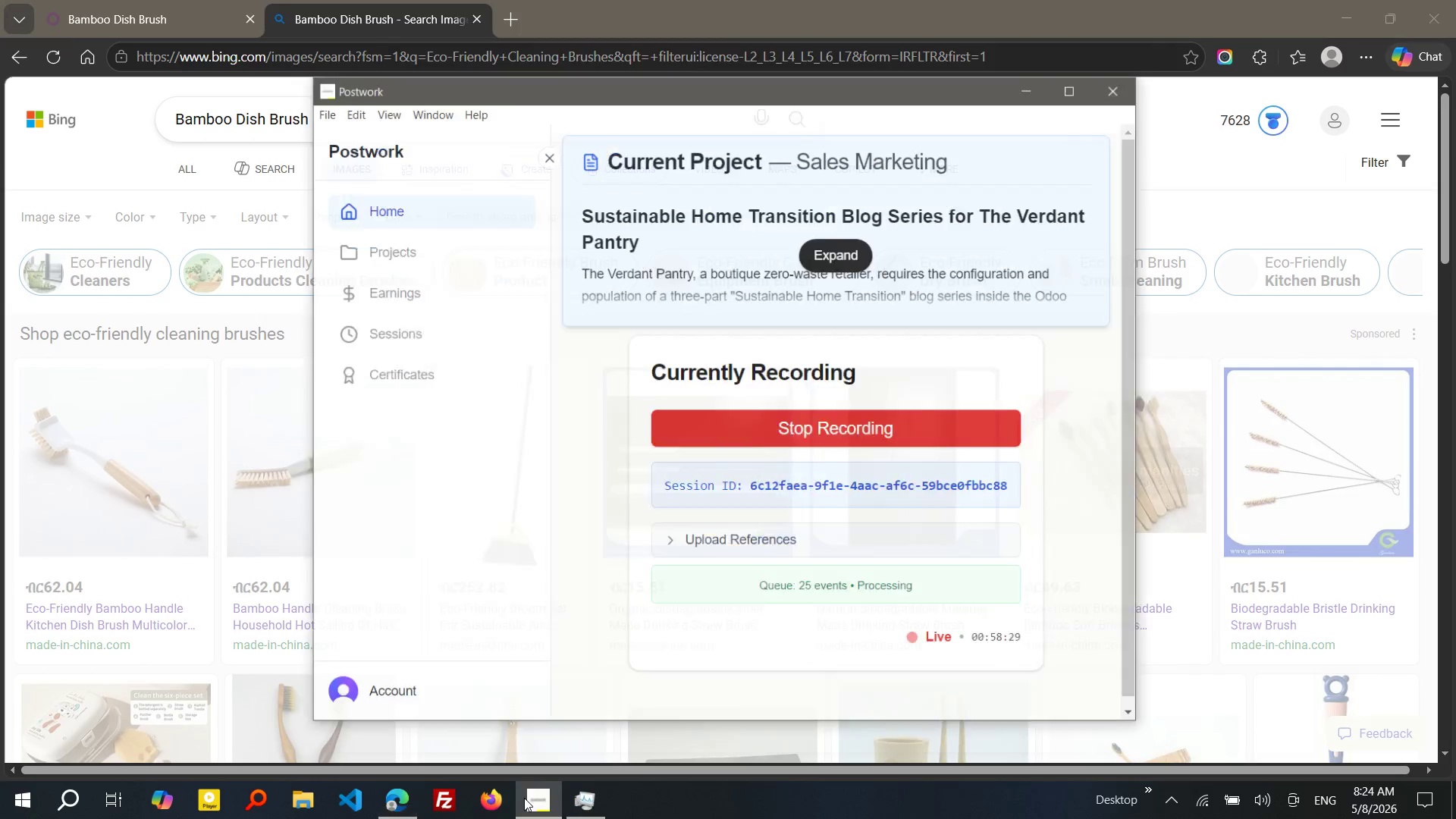 
left_click([524, 798])